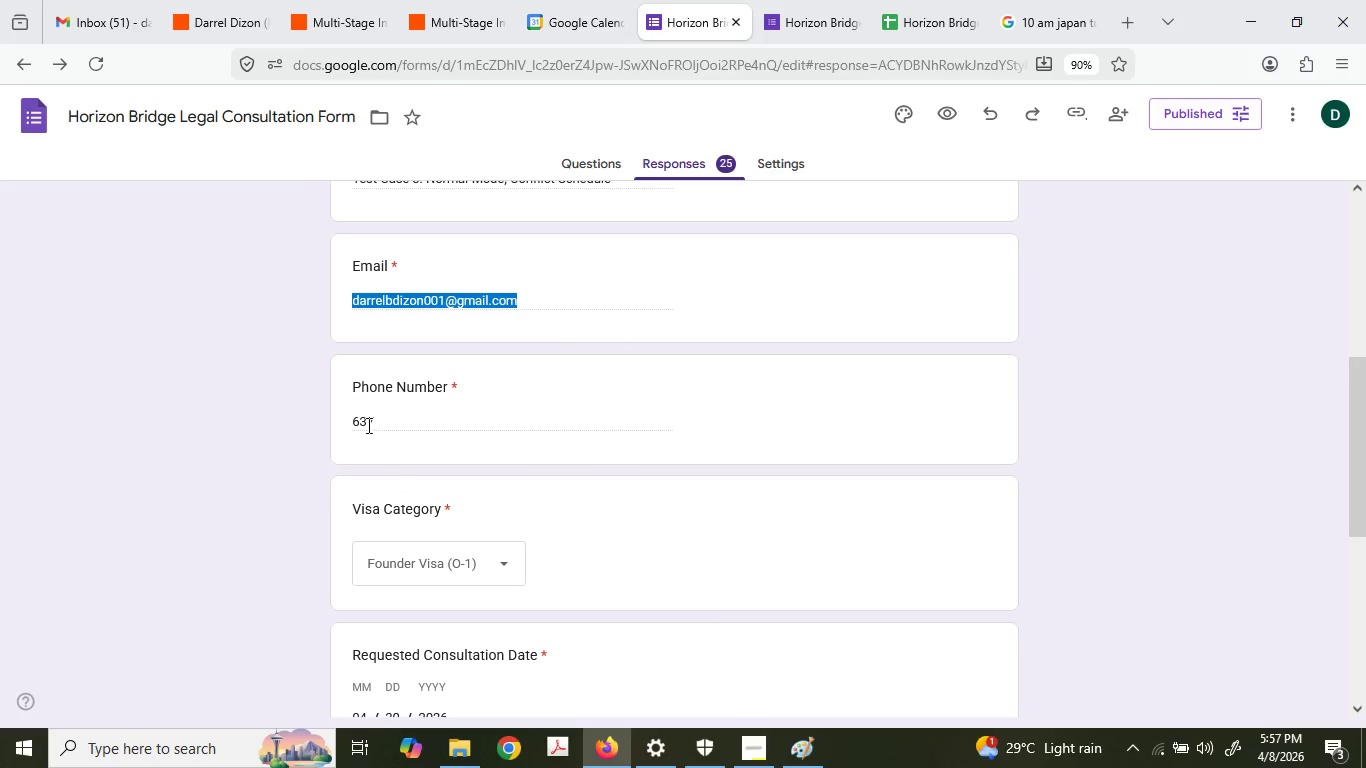 
triple_click([376, 421])
 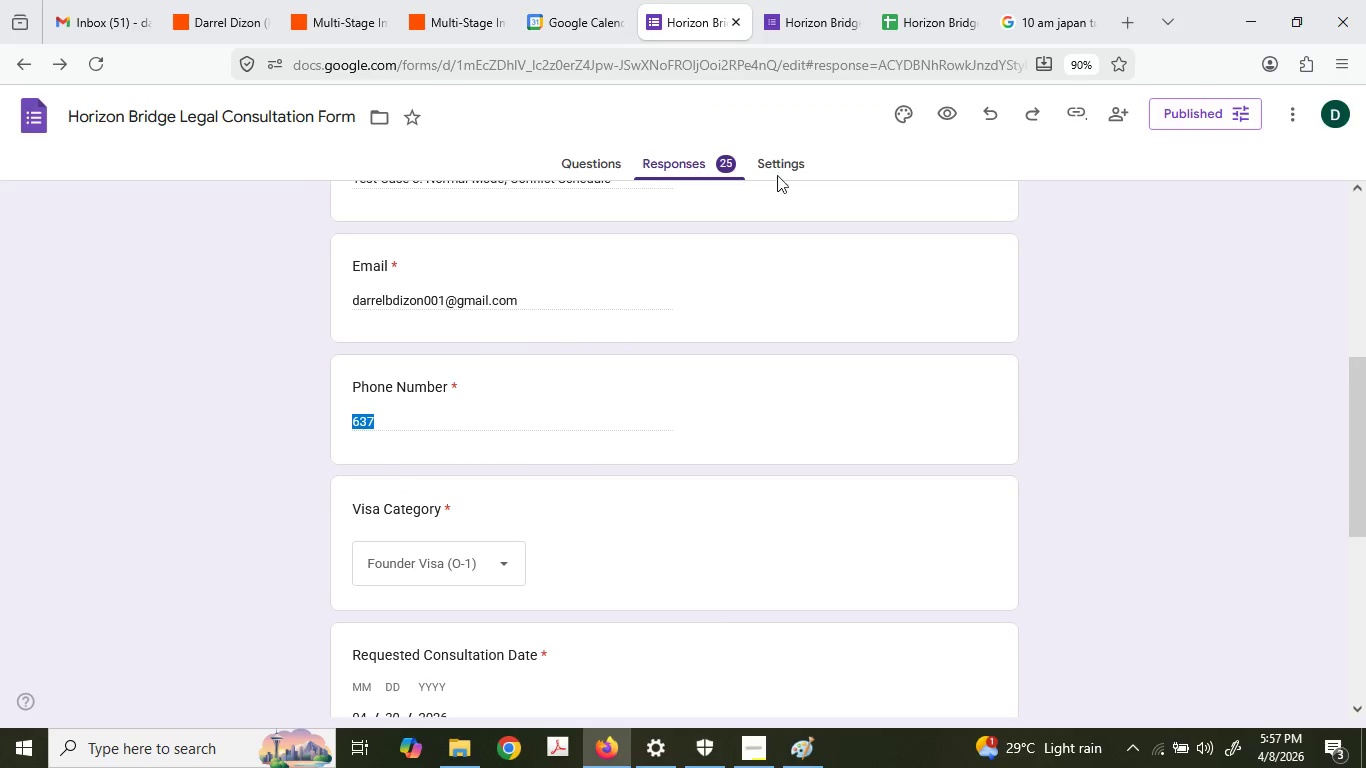 
key(Control+ControlLeft)
 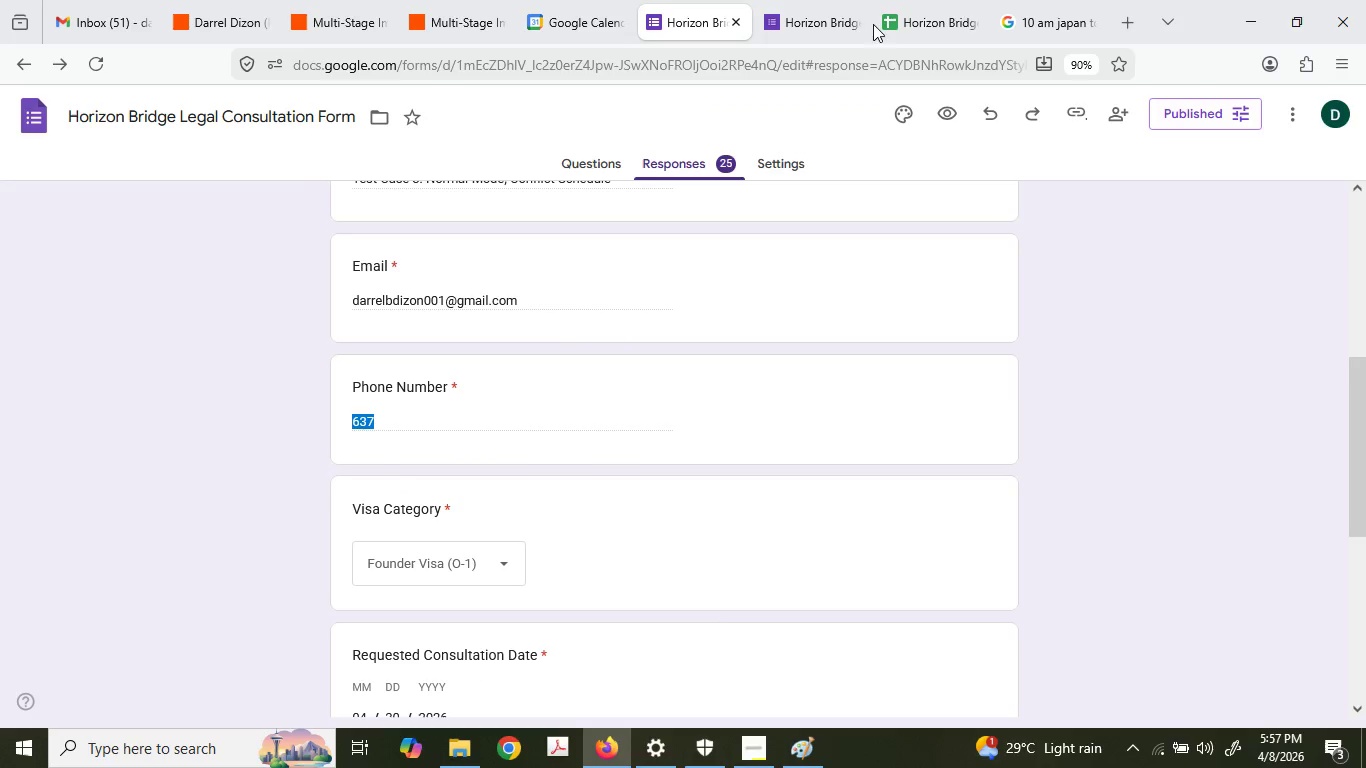 
key(Control+C)
 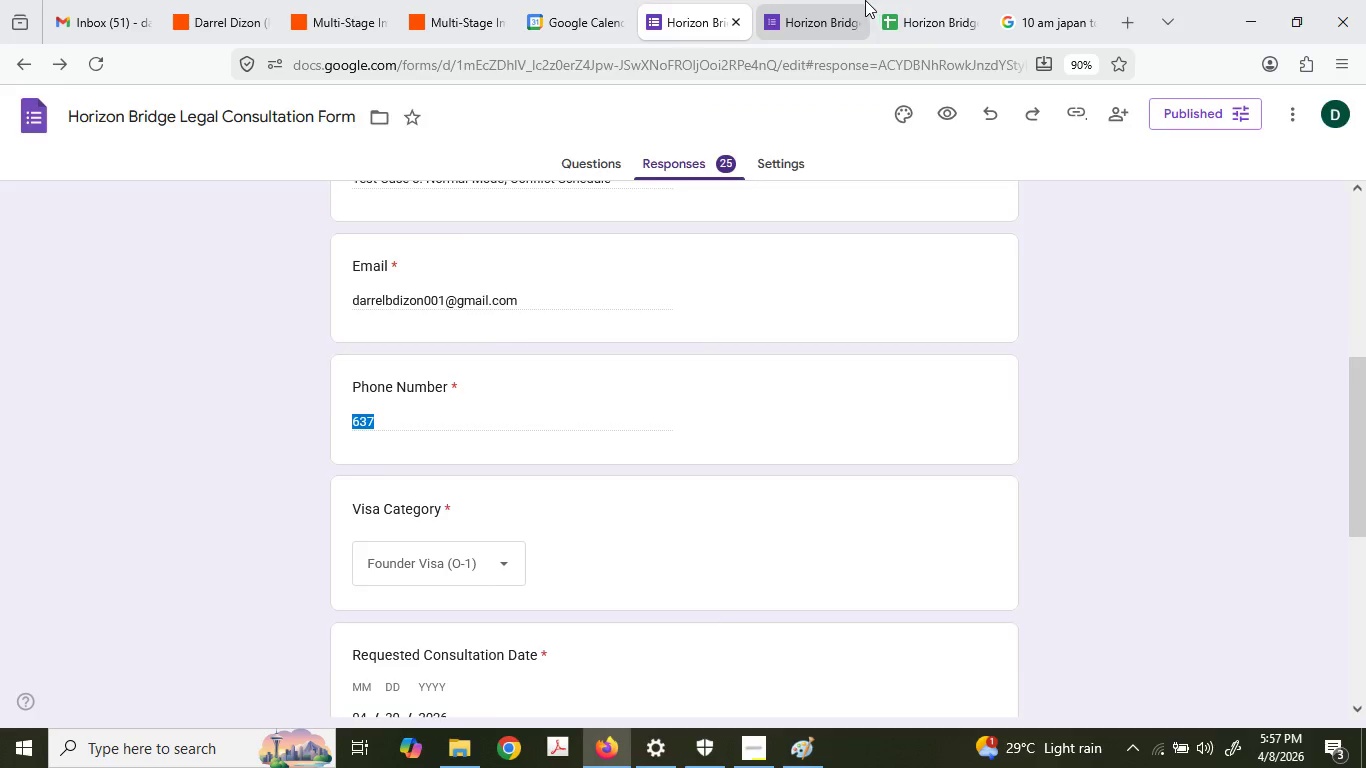 
left_click([865, 0])
 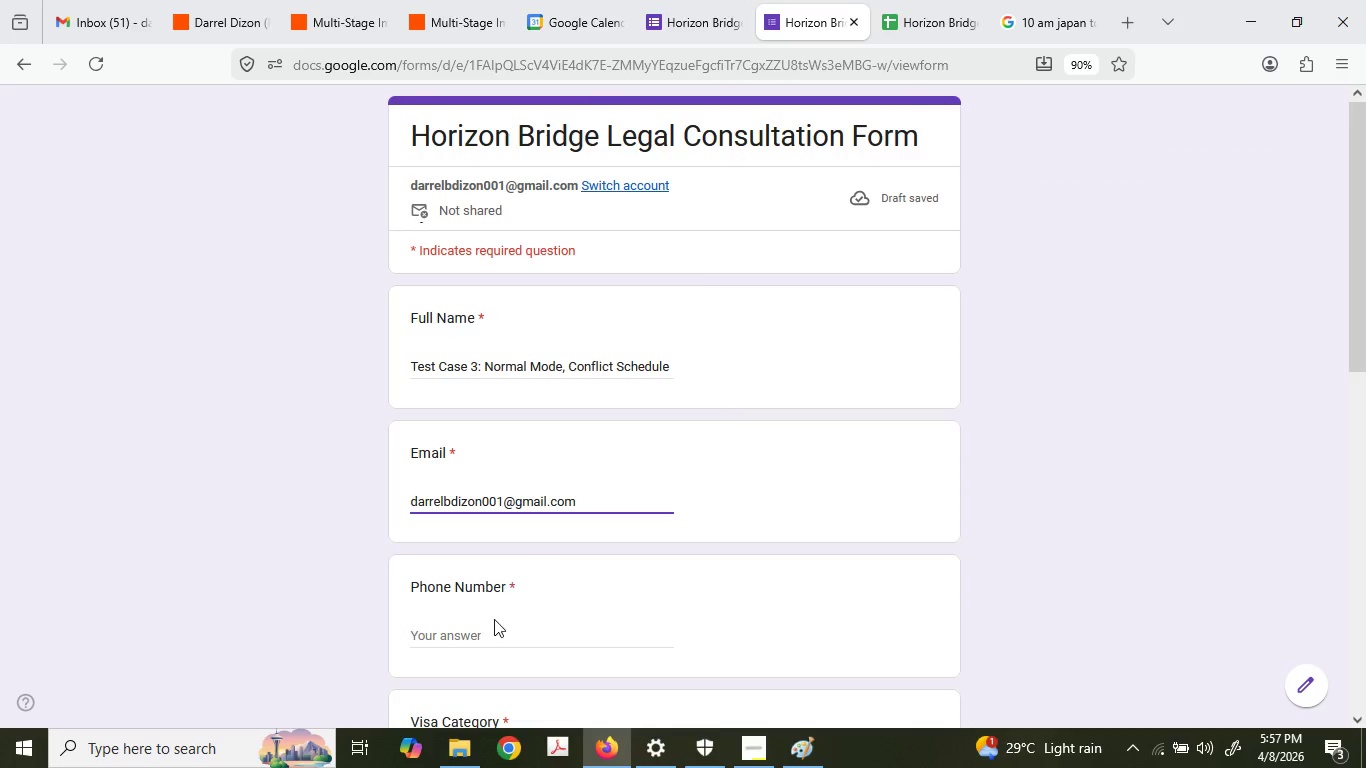 
left_click([486, 642])
 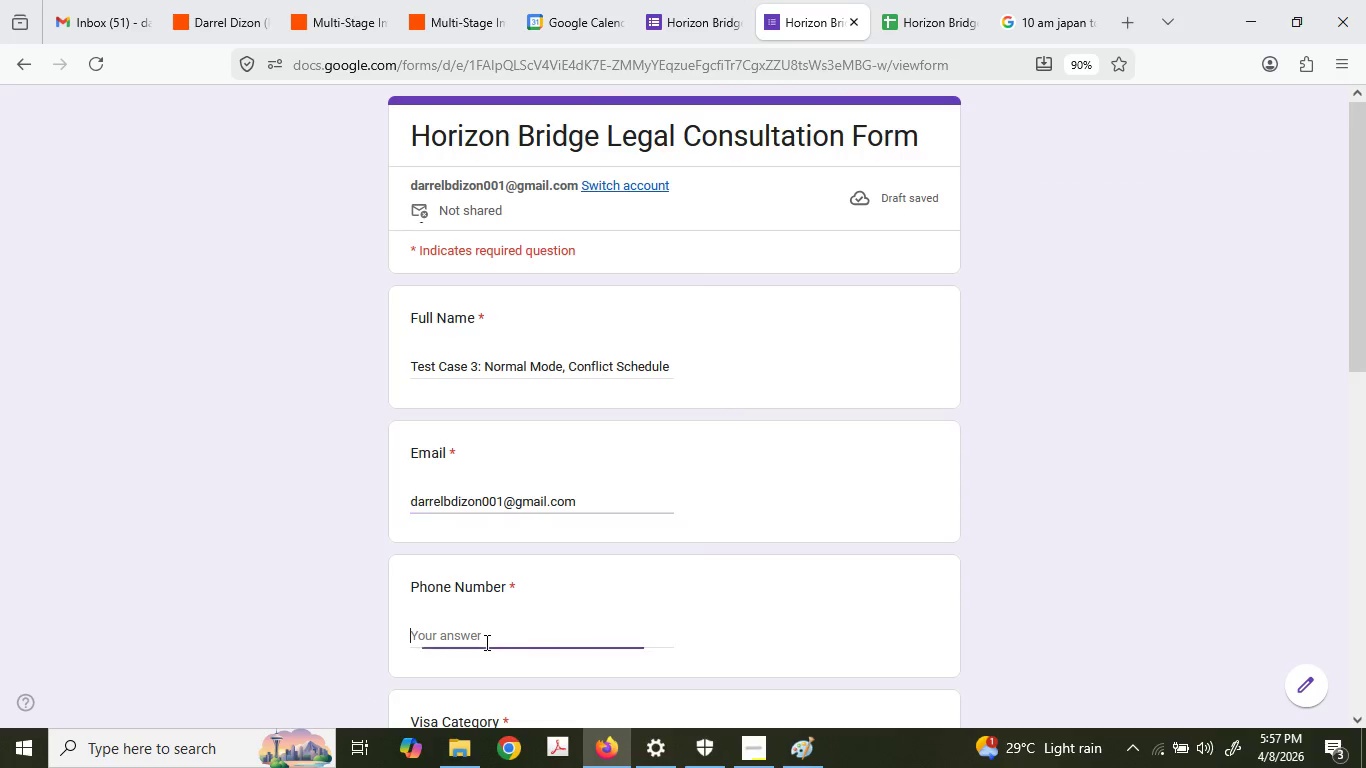 
key(Control+ControlLeft)
 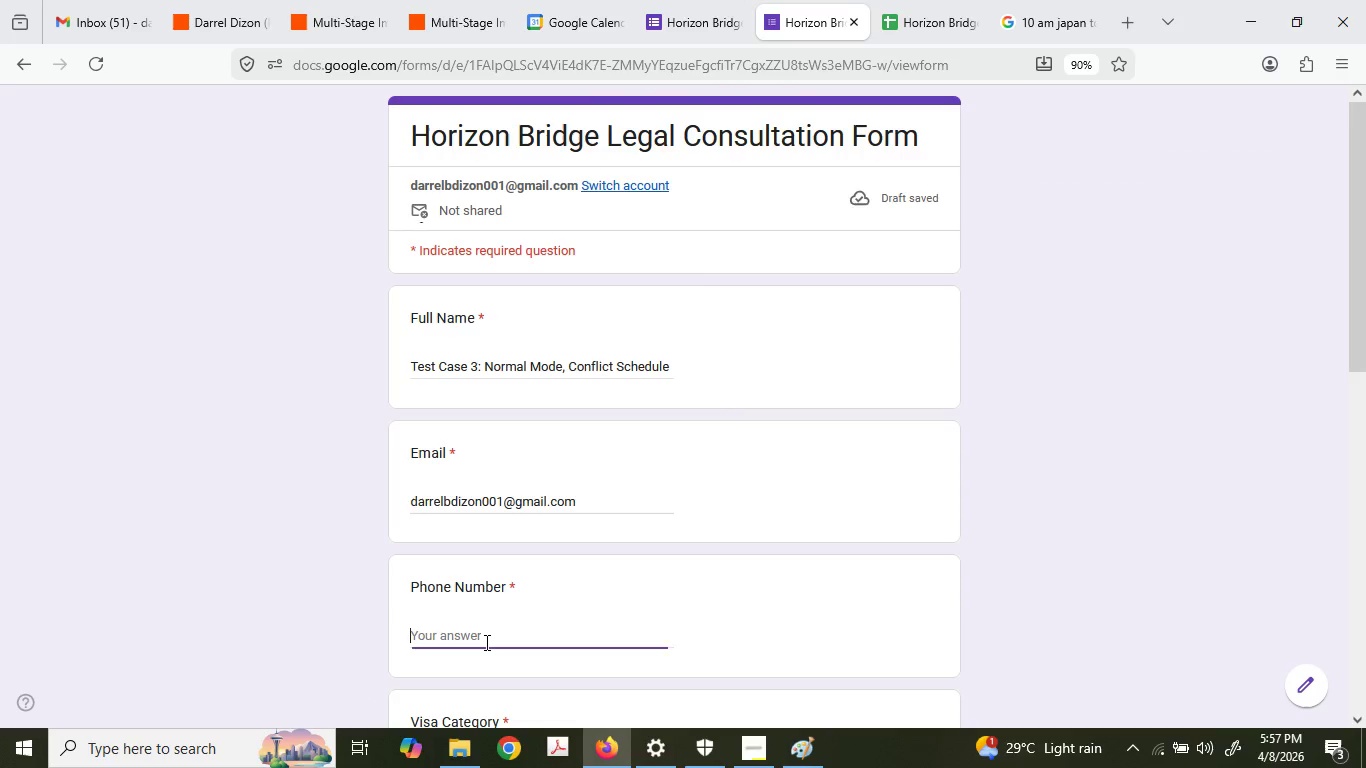 
key(Control+V)
 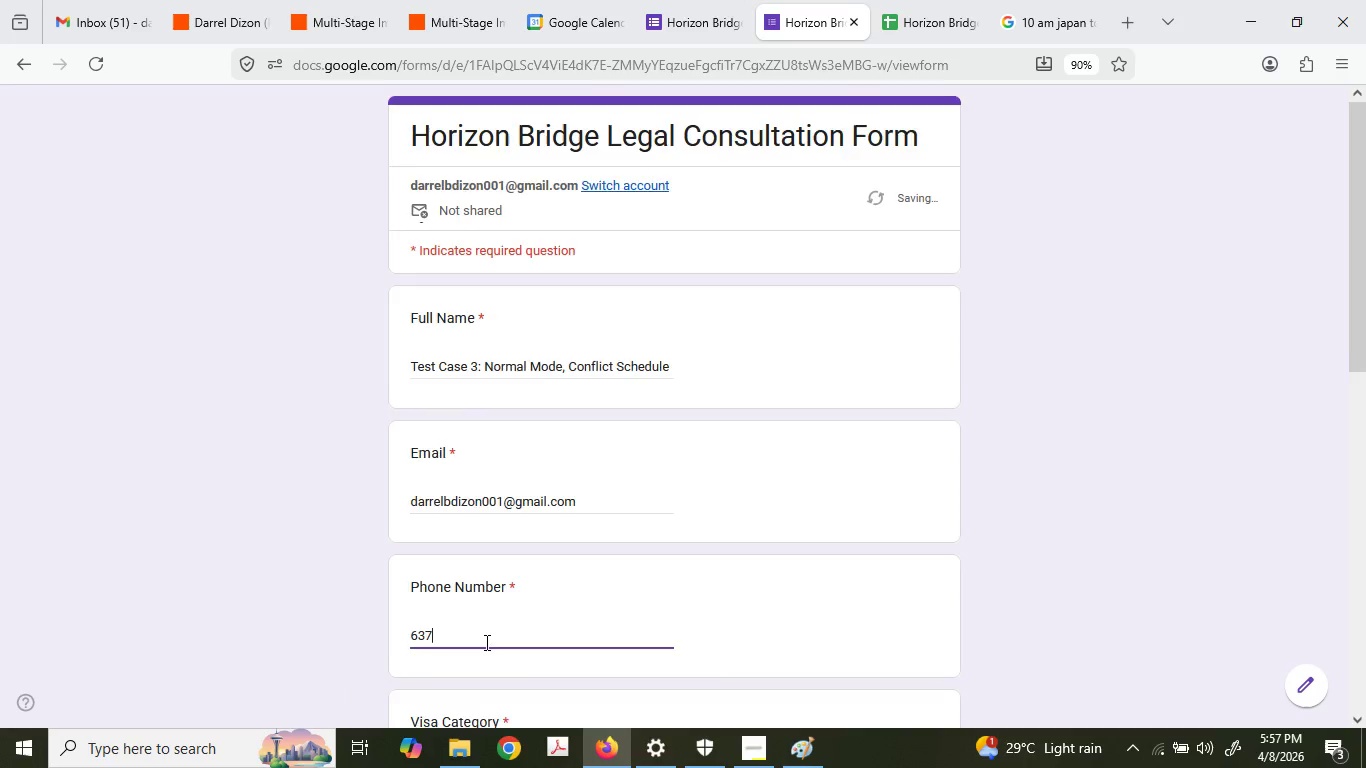 
left_click([741, 0])
 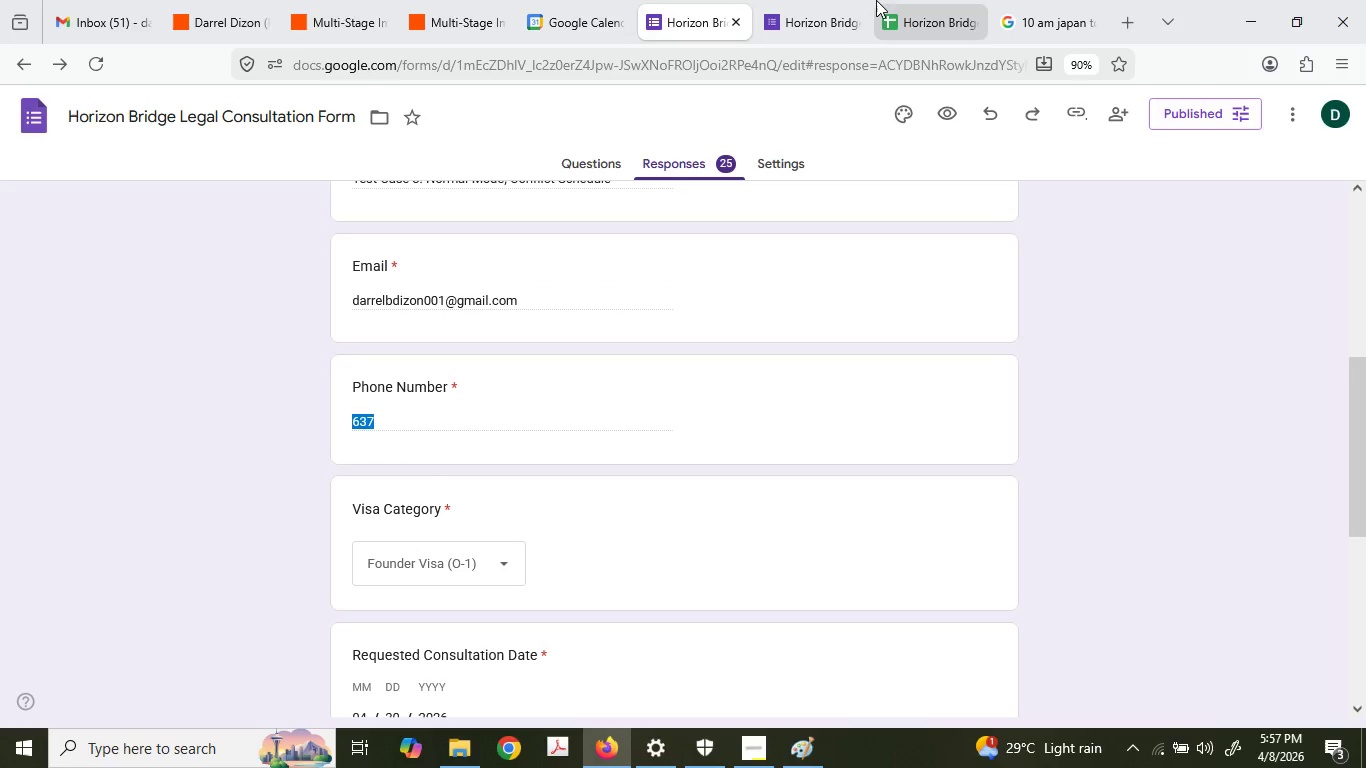 
scroll: coordinate [504, 466], scroll_direction: down, amount: 4.0
 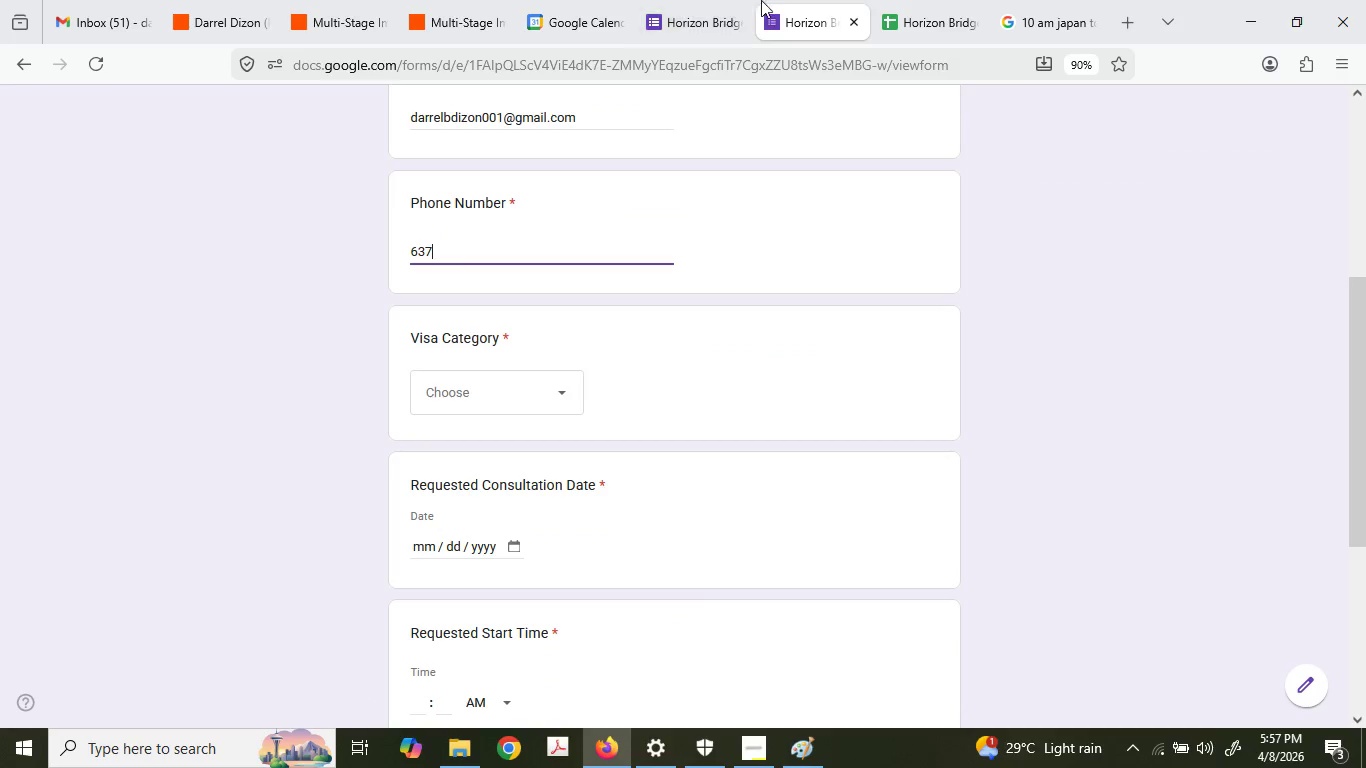 
left_click([852, 0])
 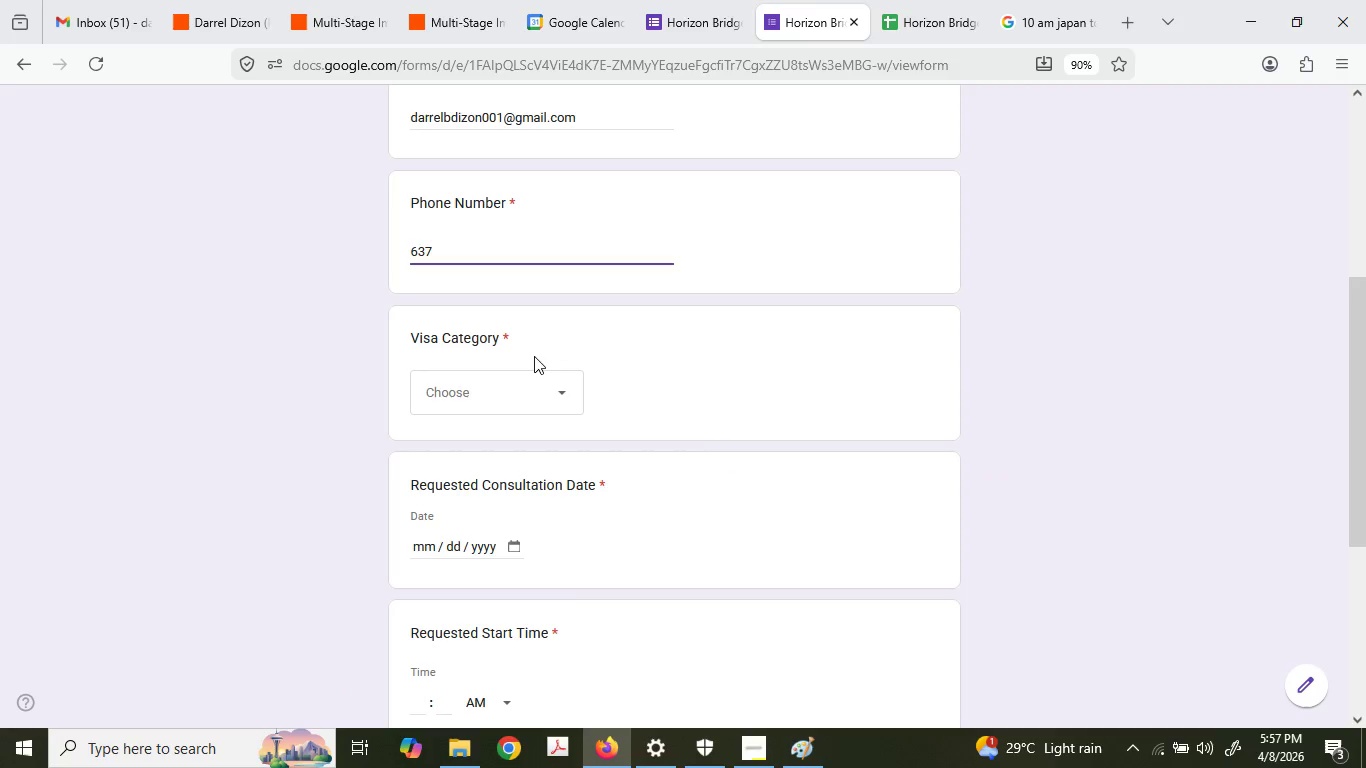 
double_click([532, 366])
 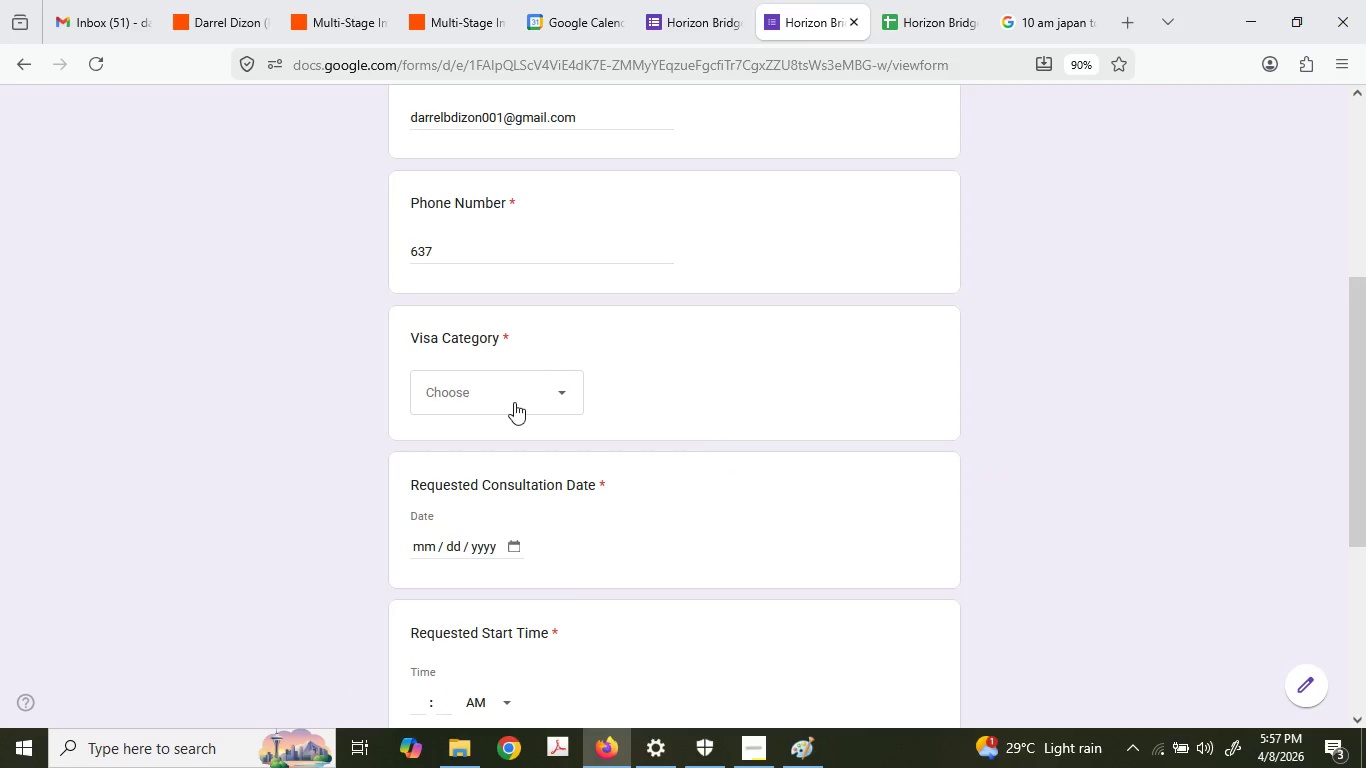 
triple_click([514, 402])
 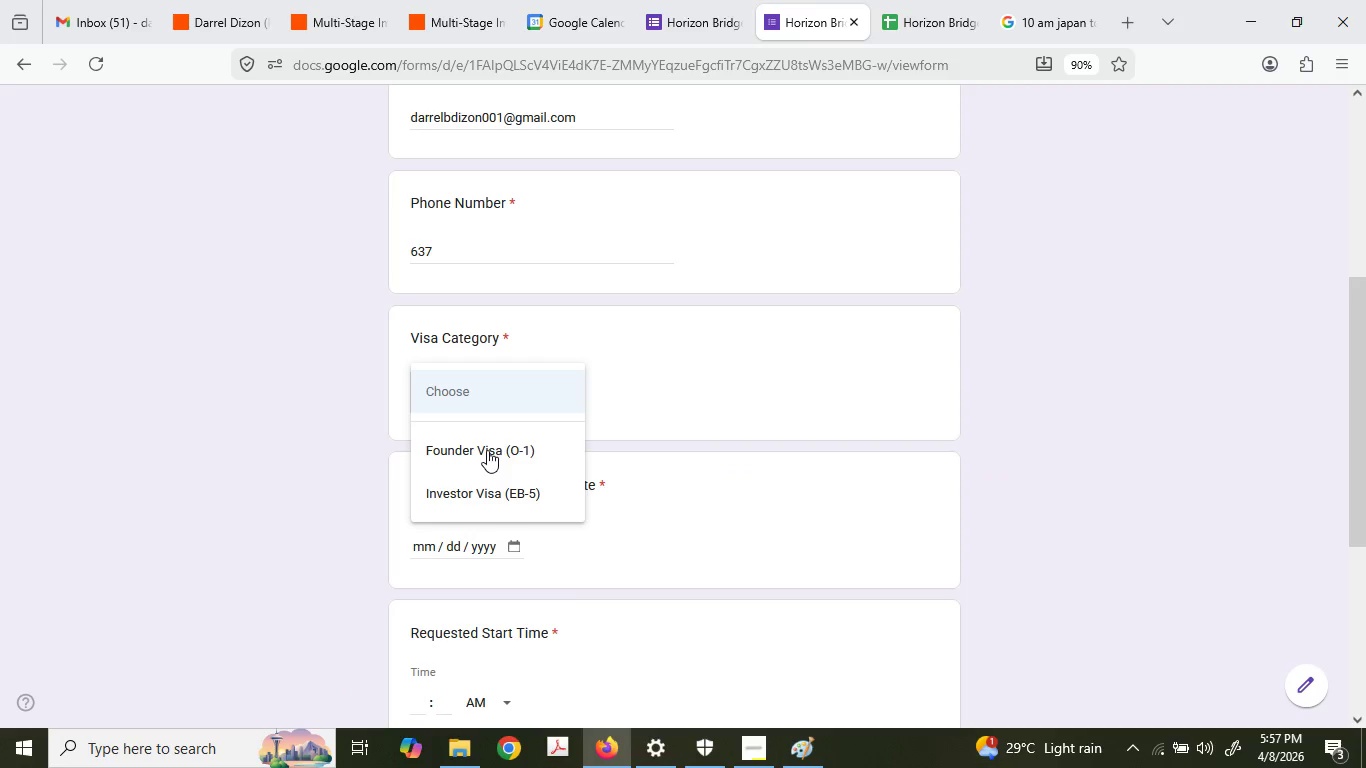 
left_click([487, 454])
 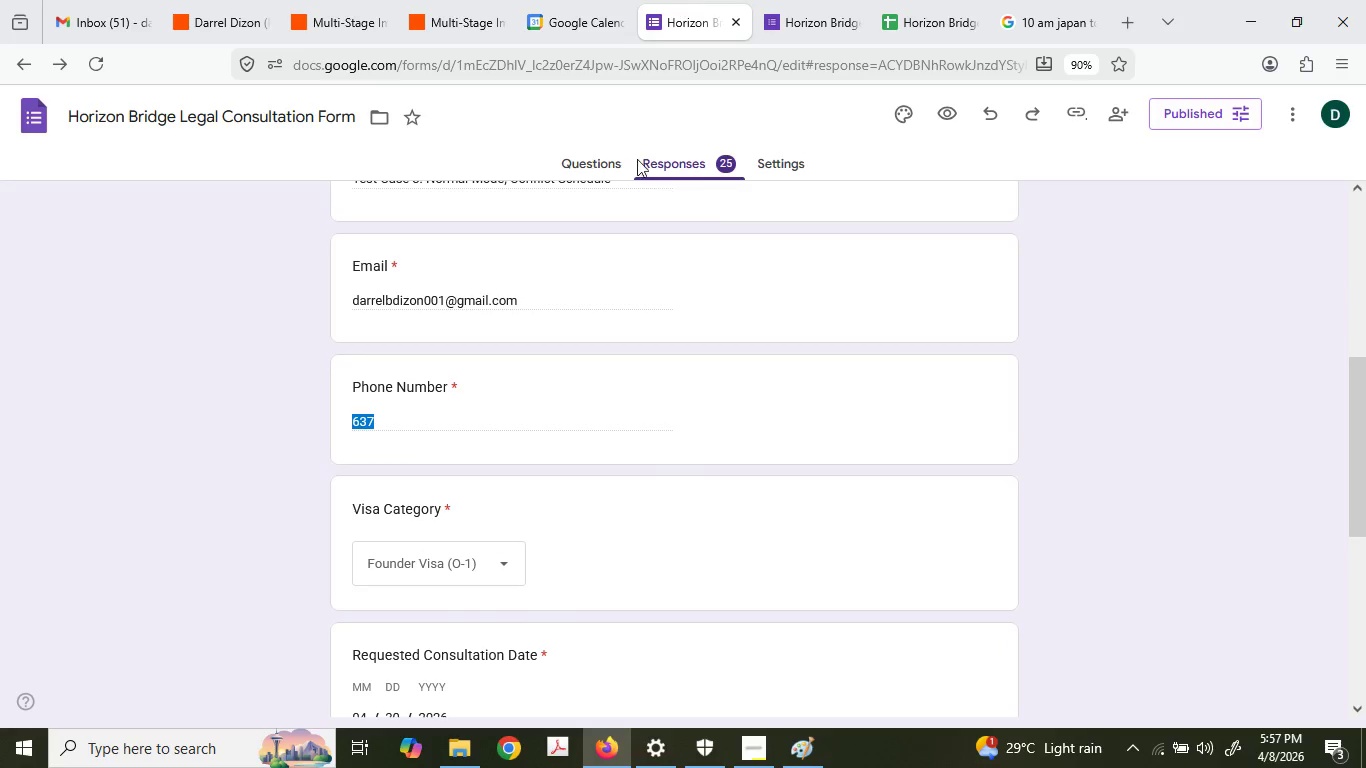 
scroll: coordinate [582, 484], scroll_direction: down, amount: 2.0
 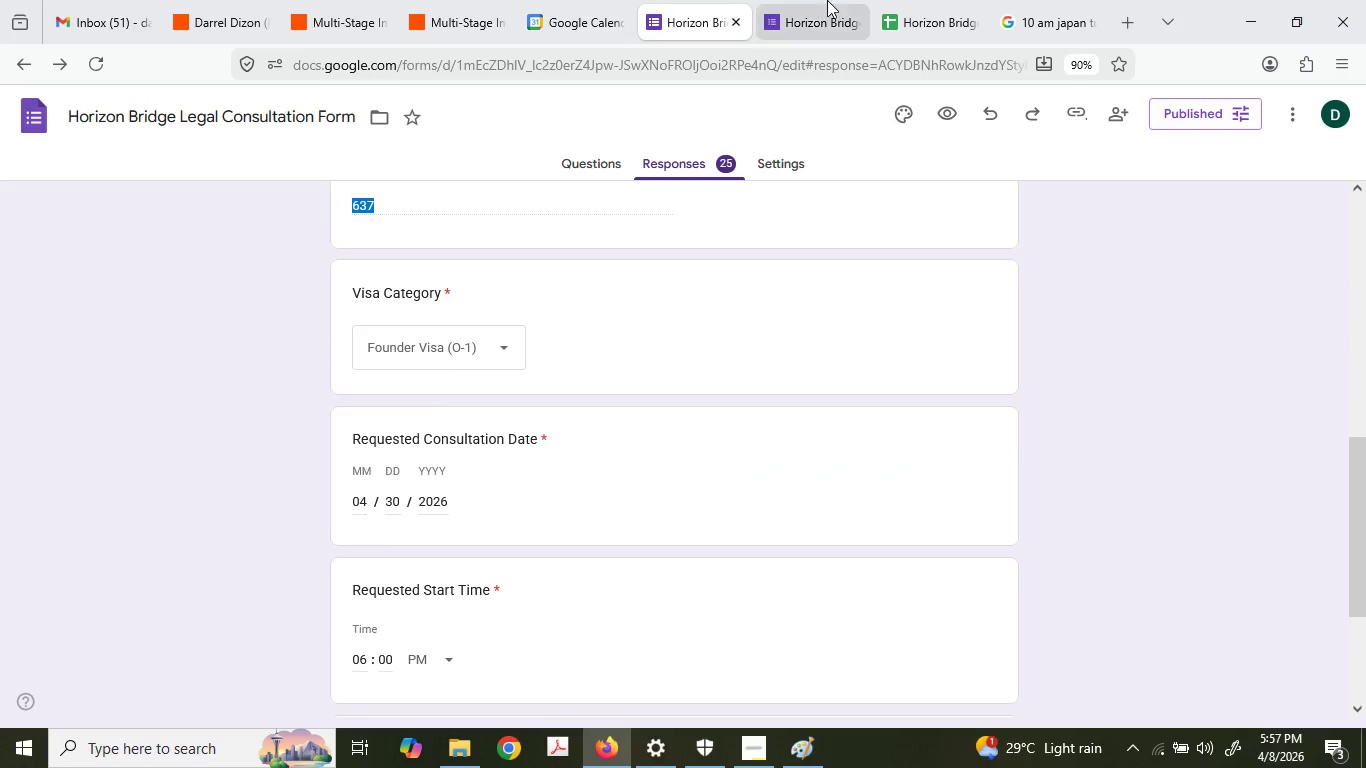 
left_click([847, 0])
 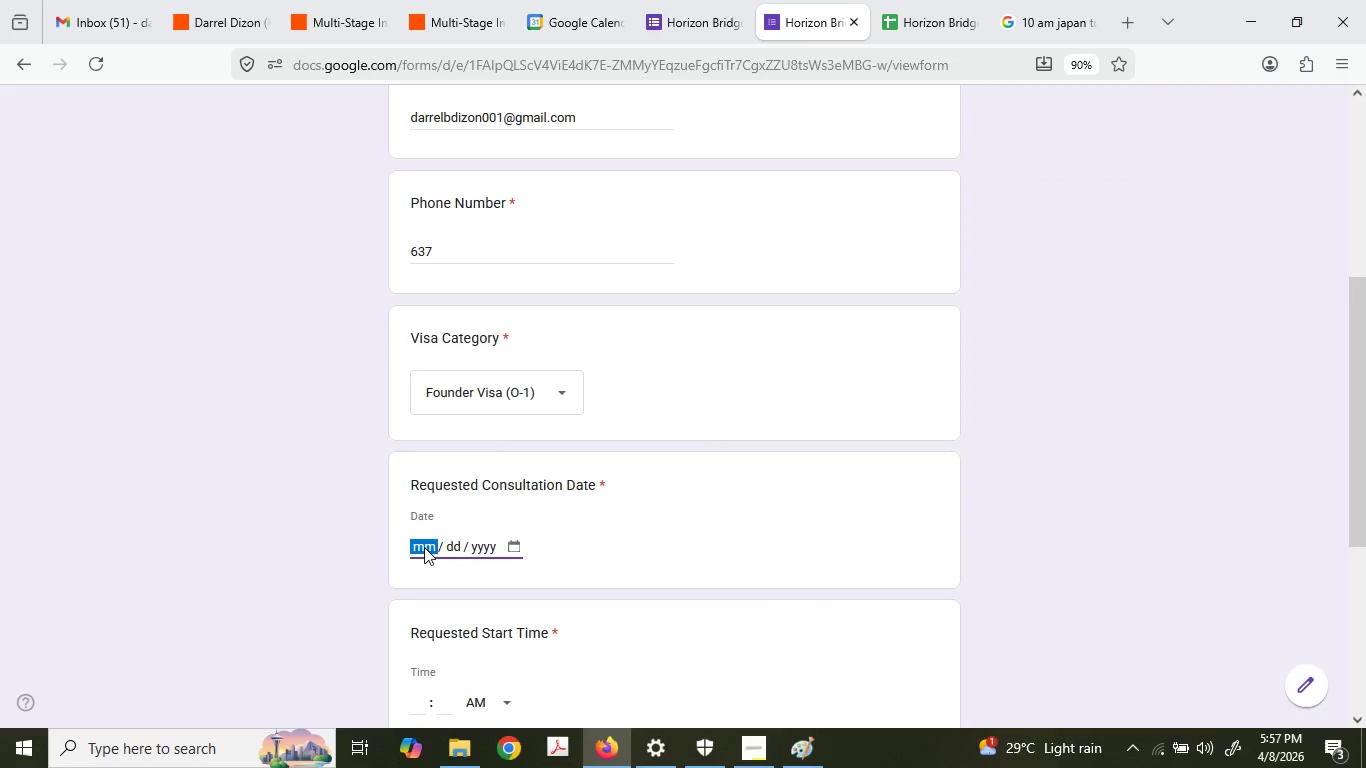 
key(Numpad0)
 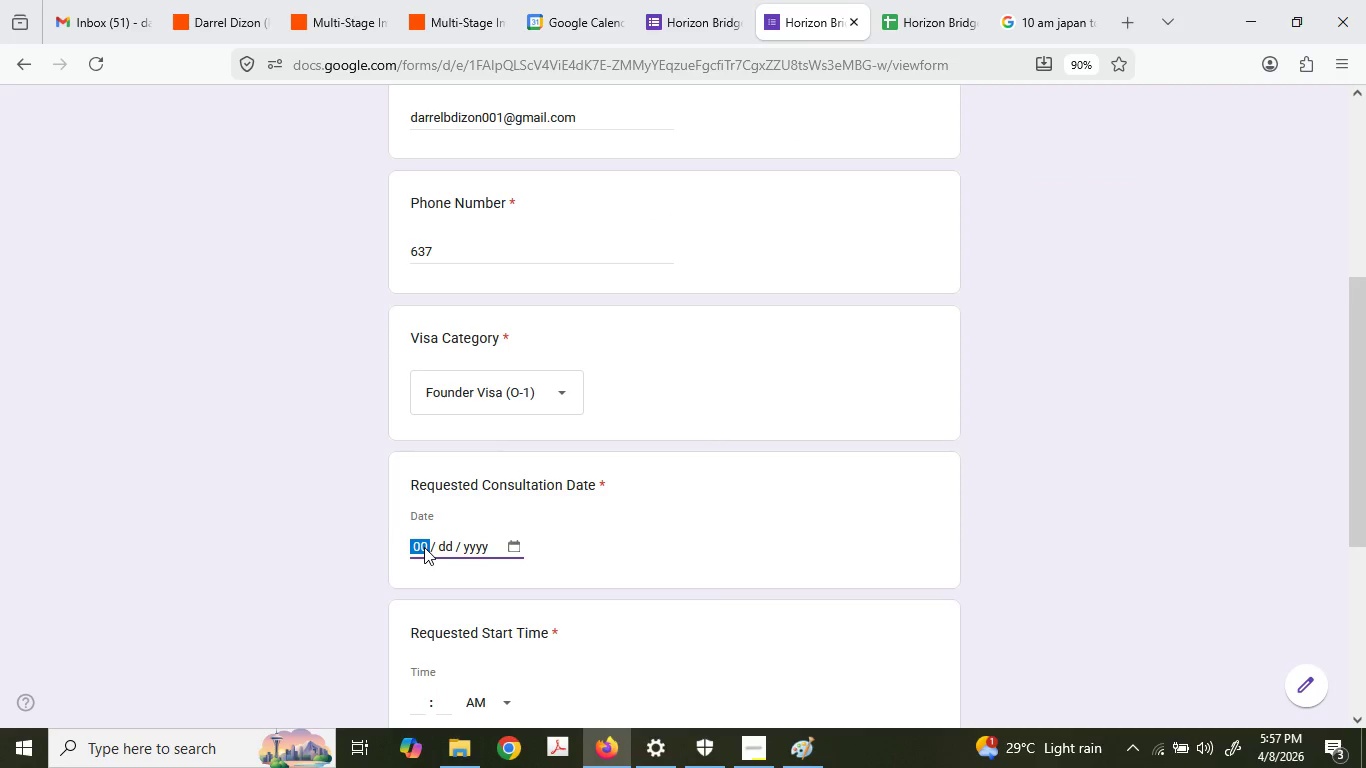 
key(Numpad4)
 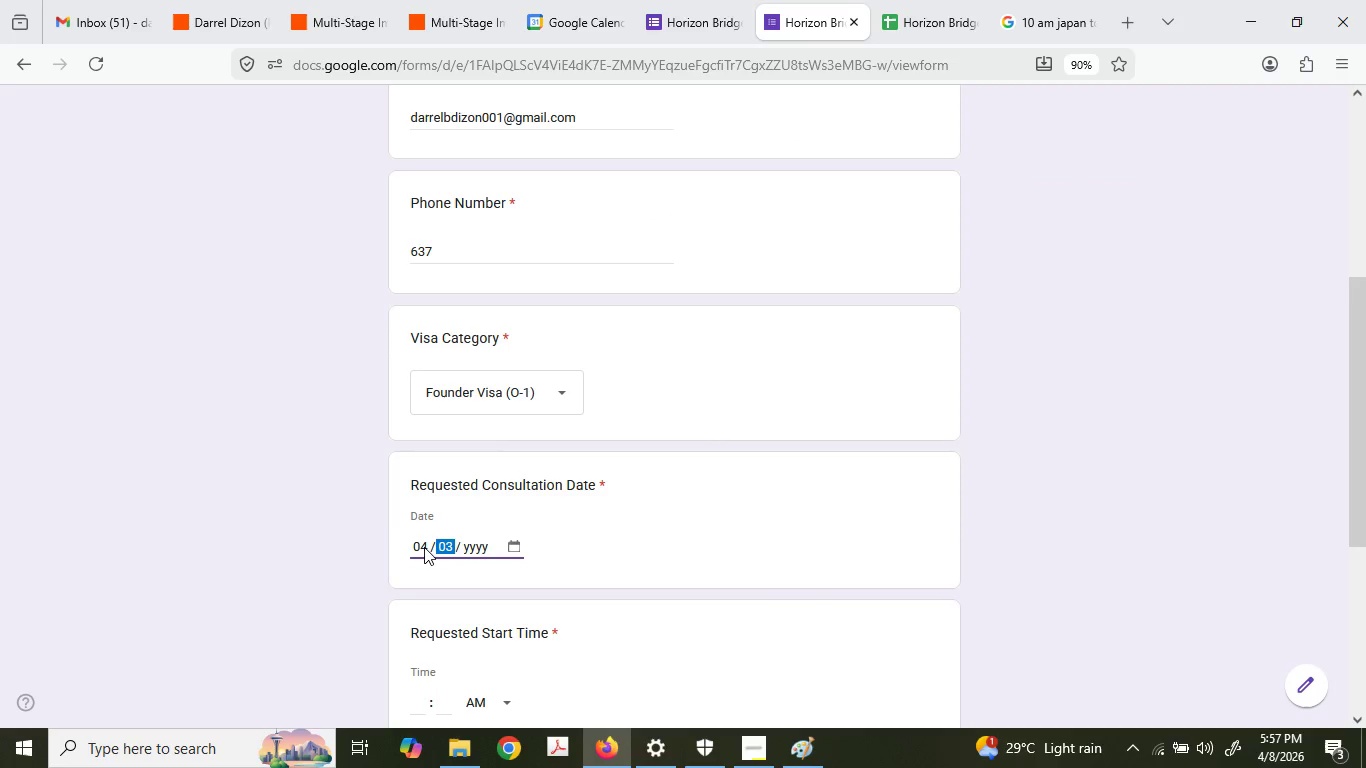 
key(Numpad3)
 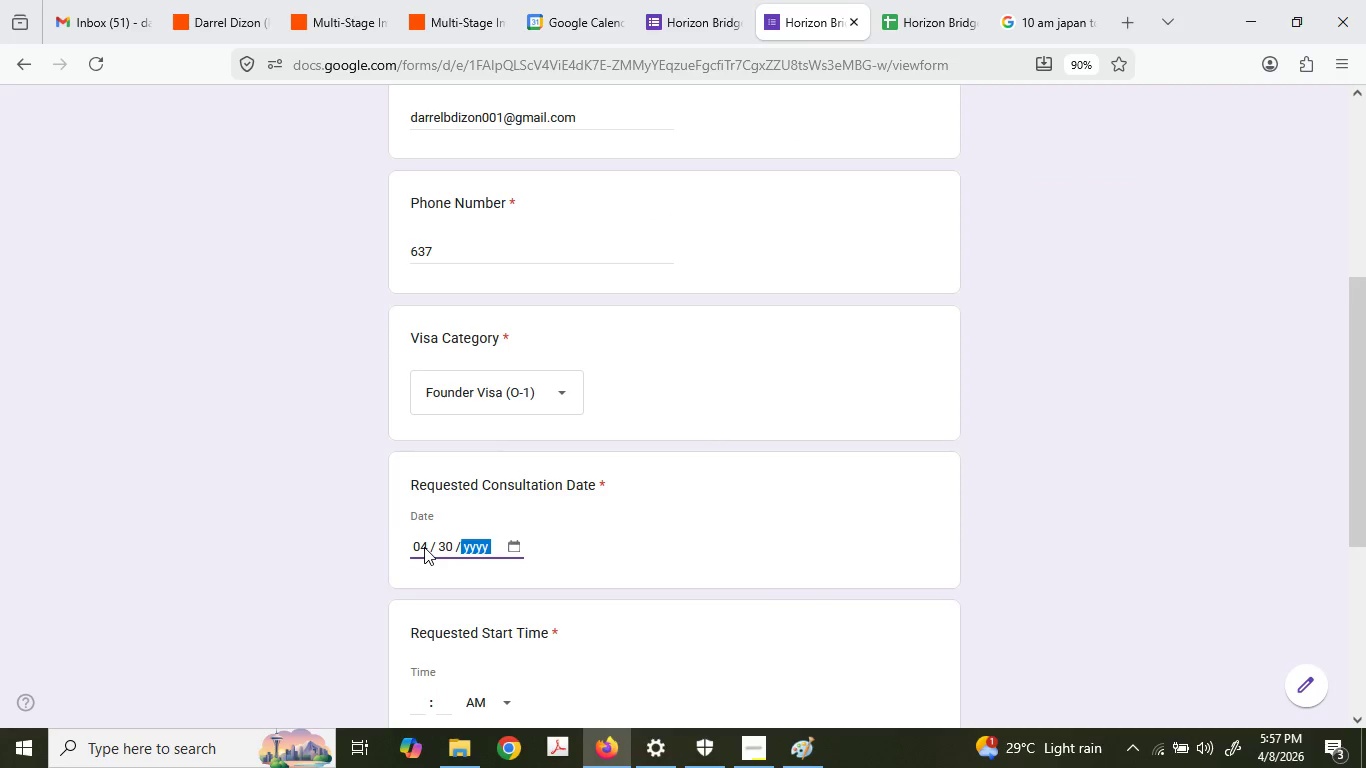 
key(Numpad0)
 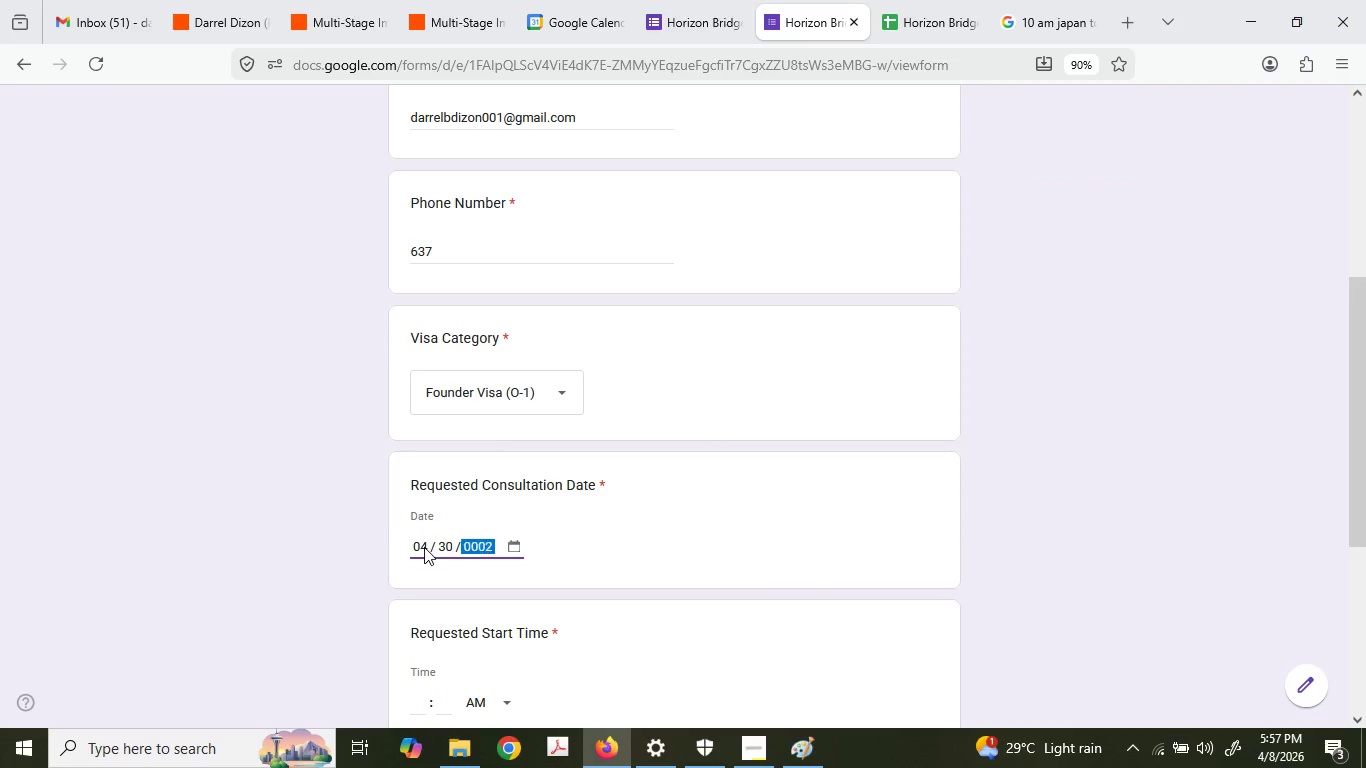 
key(Numpad2)
 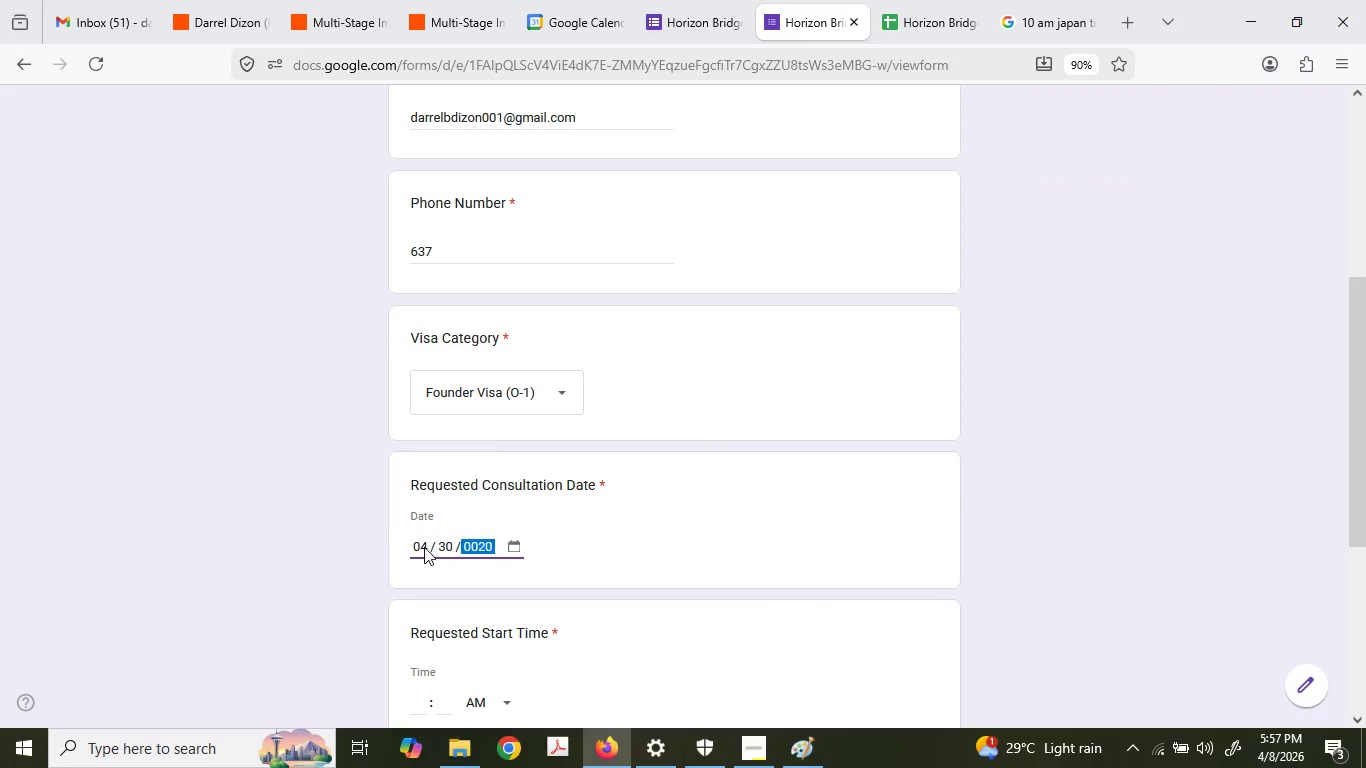 
key(Numpad0)
 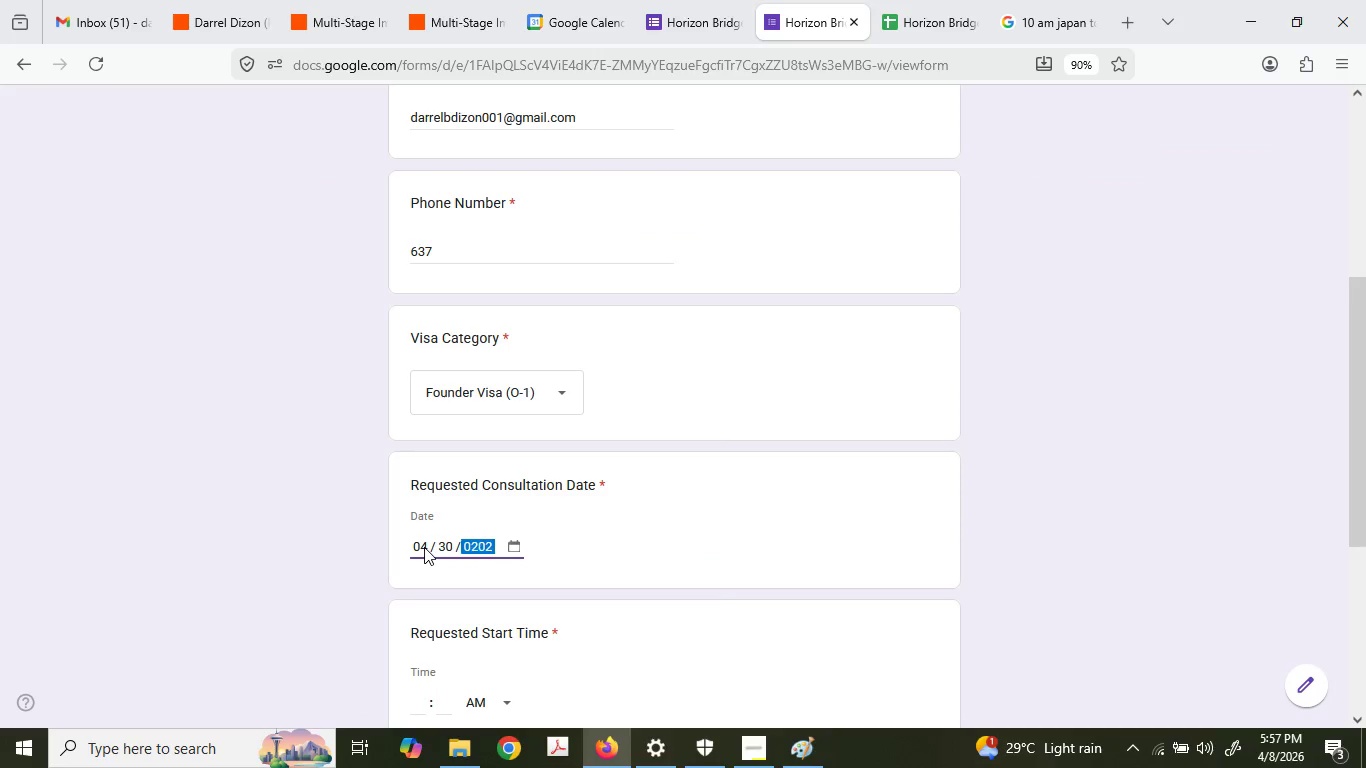 
key(Numpad2)
 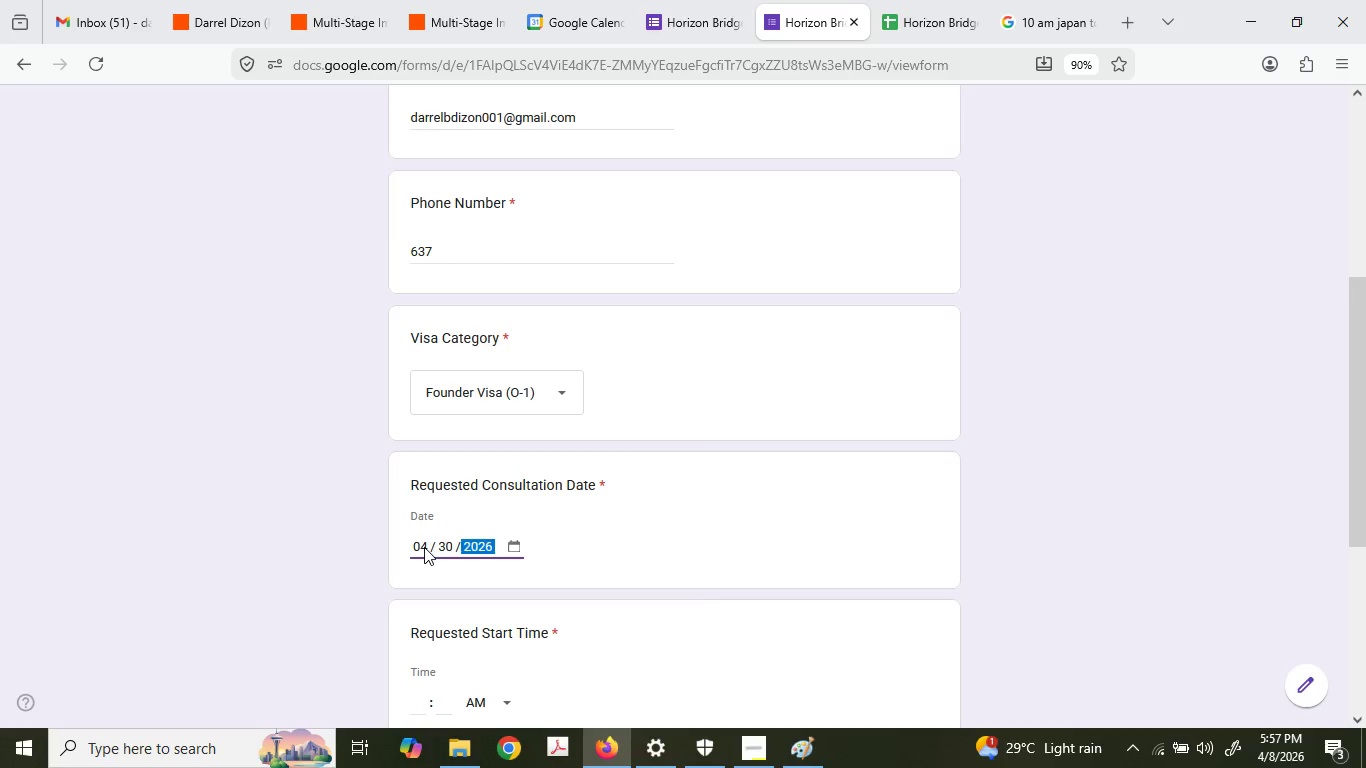 
key(Numpad6)
 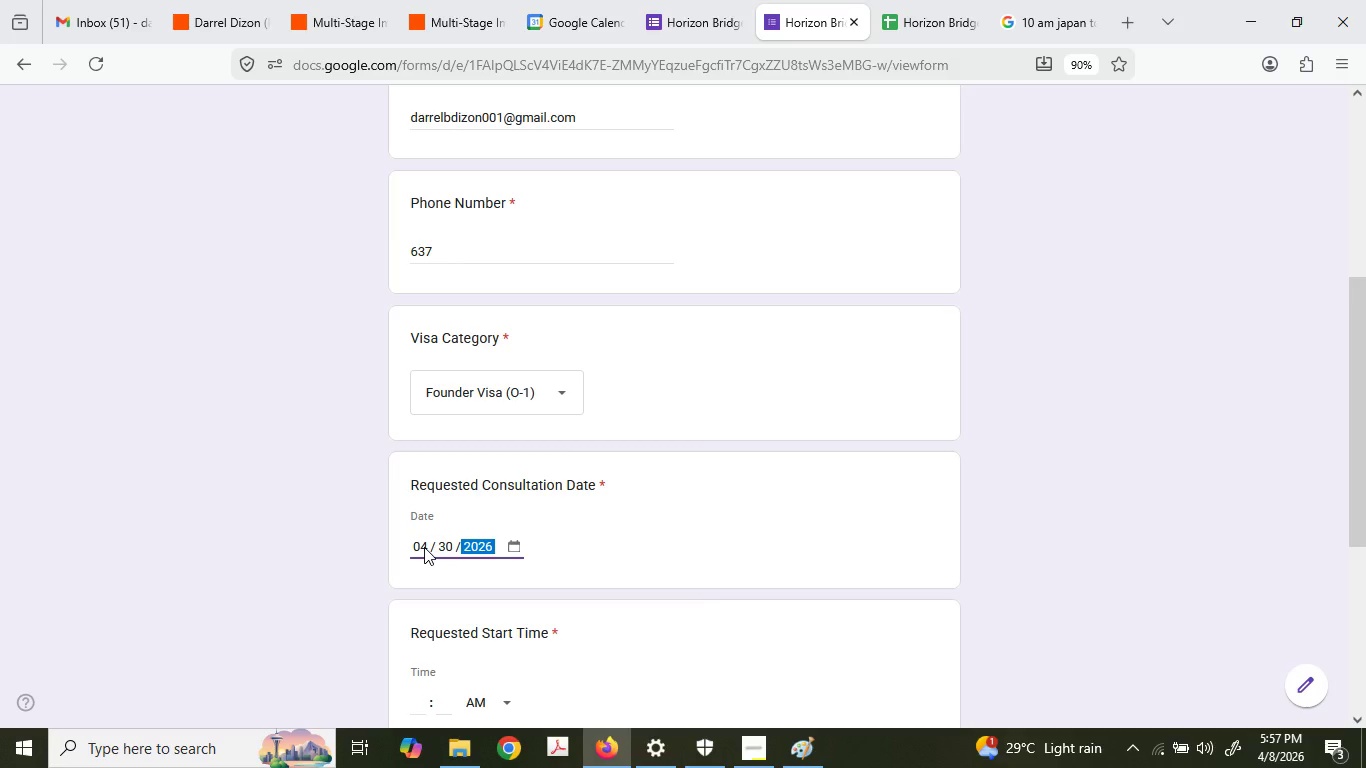 
key(Tab)
 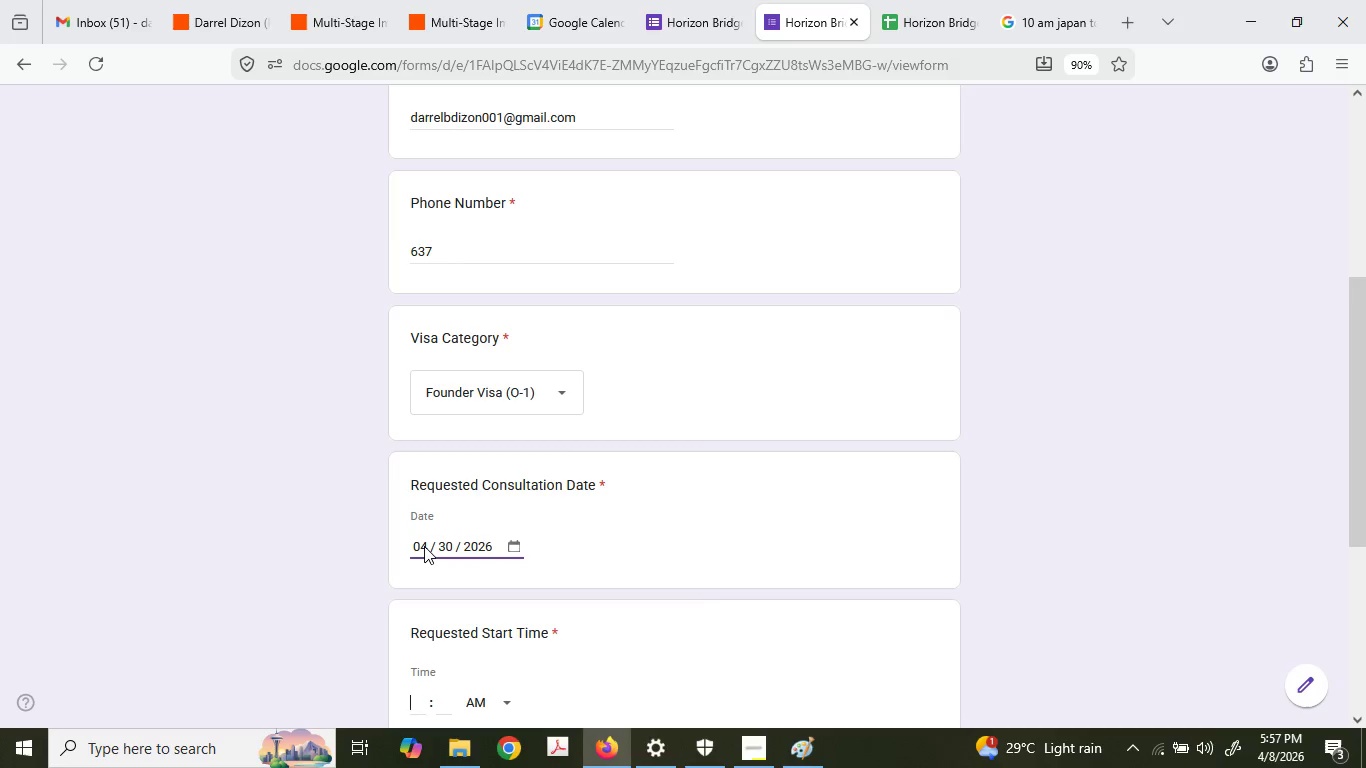 
key(Tab)
 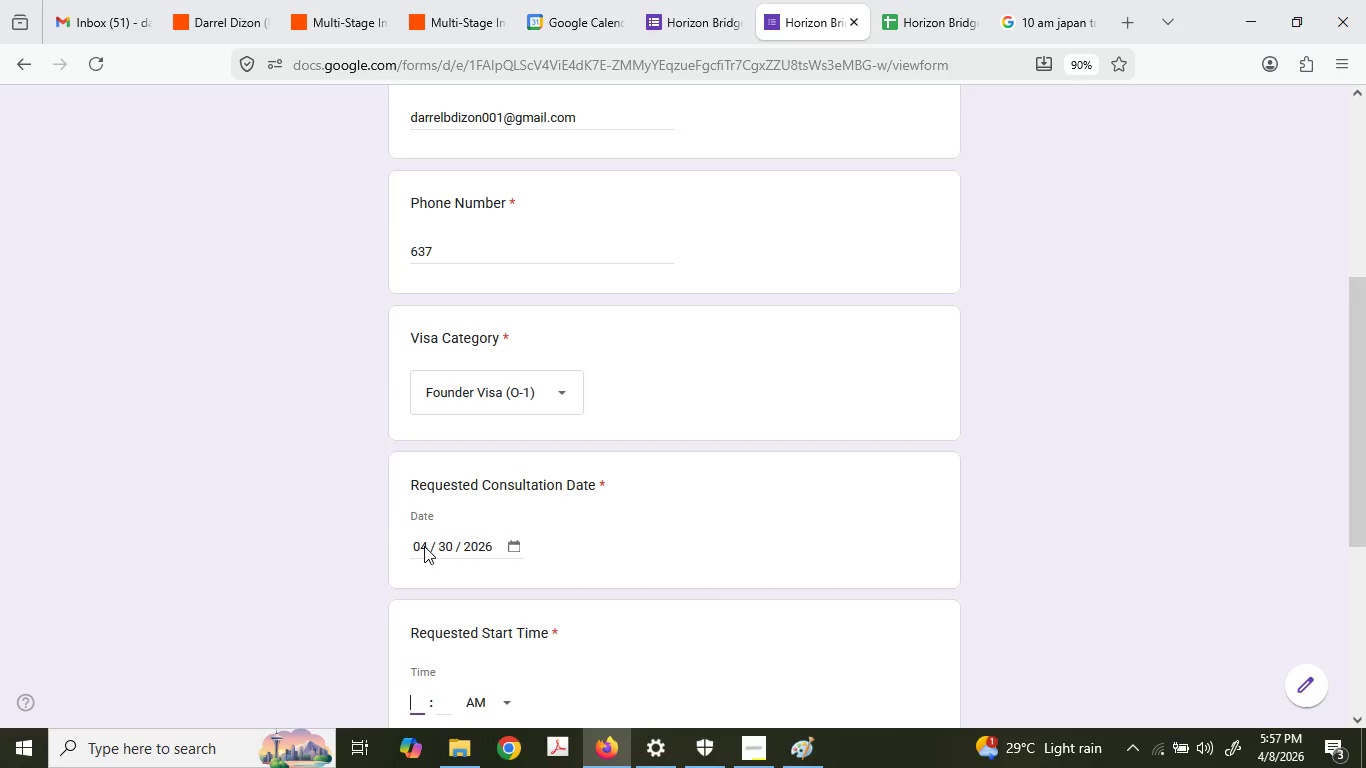 
scroll: coordinate [413, 531], scroll_direction: down, amount: 4.0
 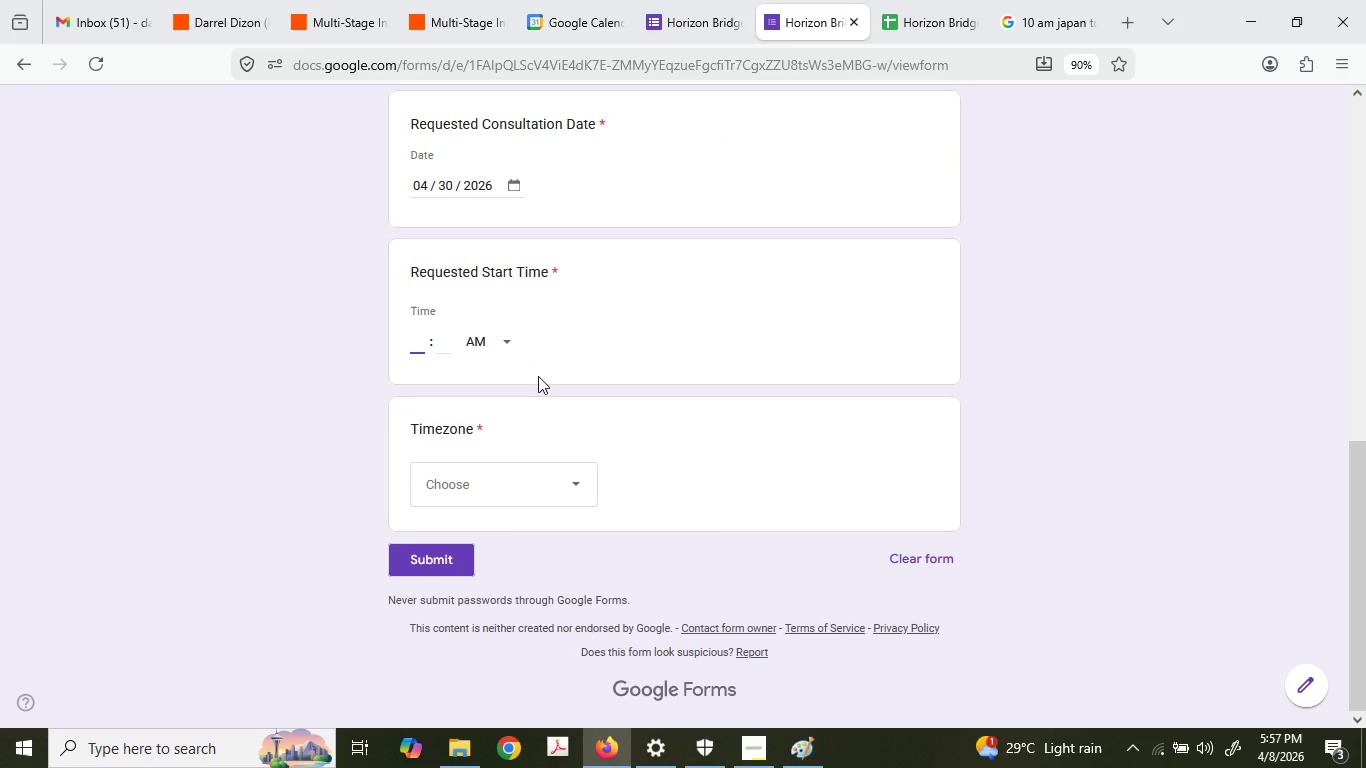 
key(Numpad0)
 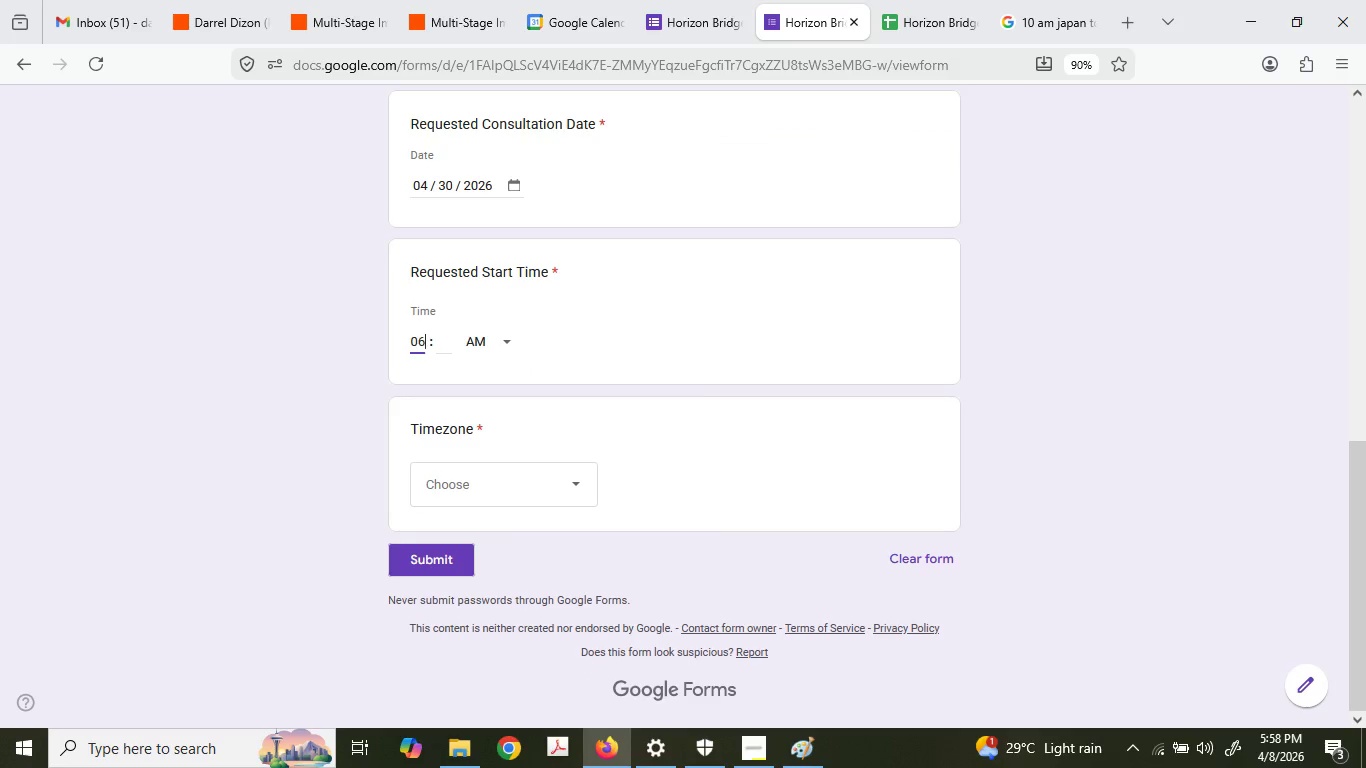 
key(Numpad6)
 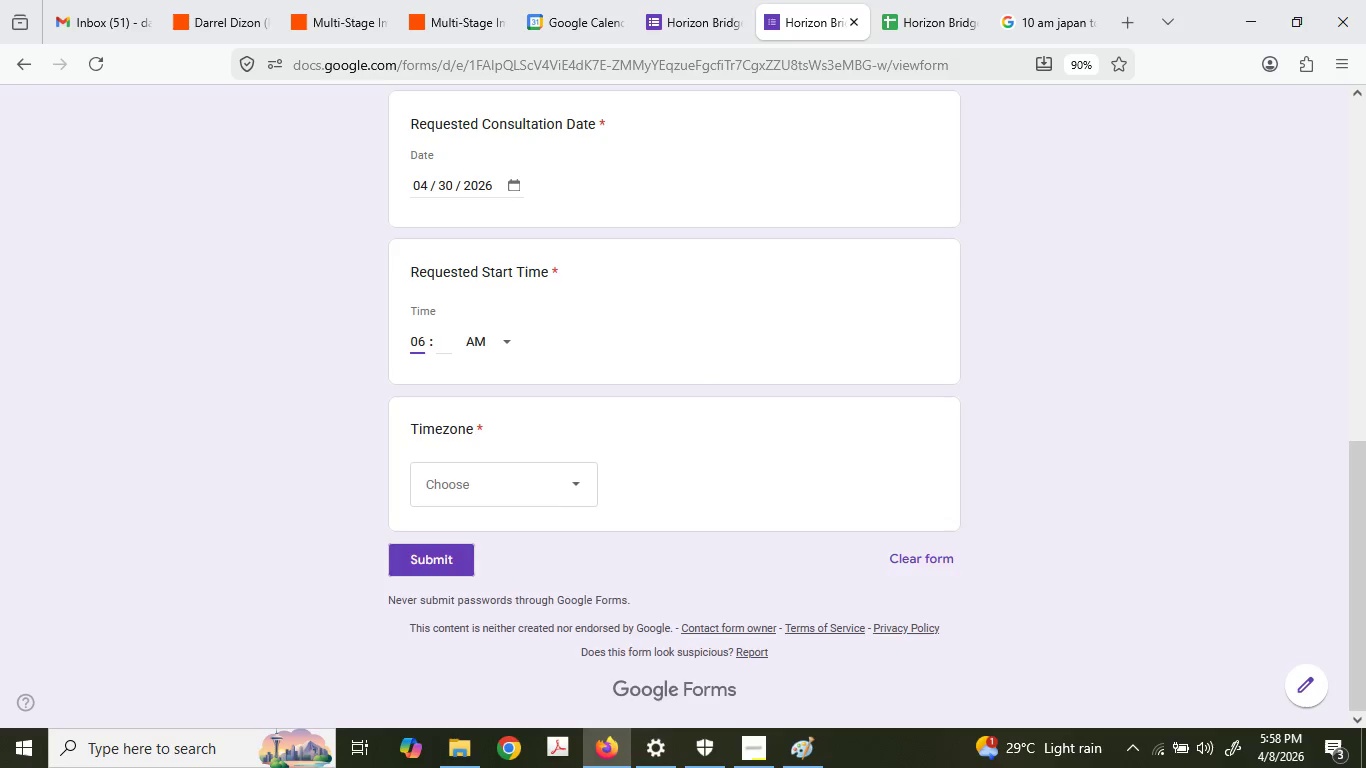 
key(Tab)
 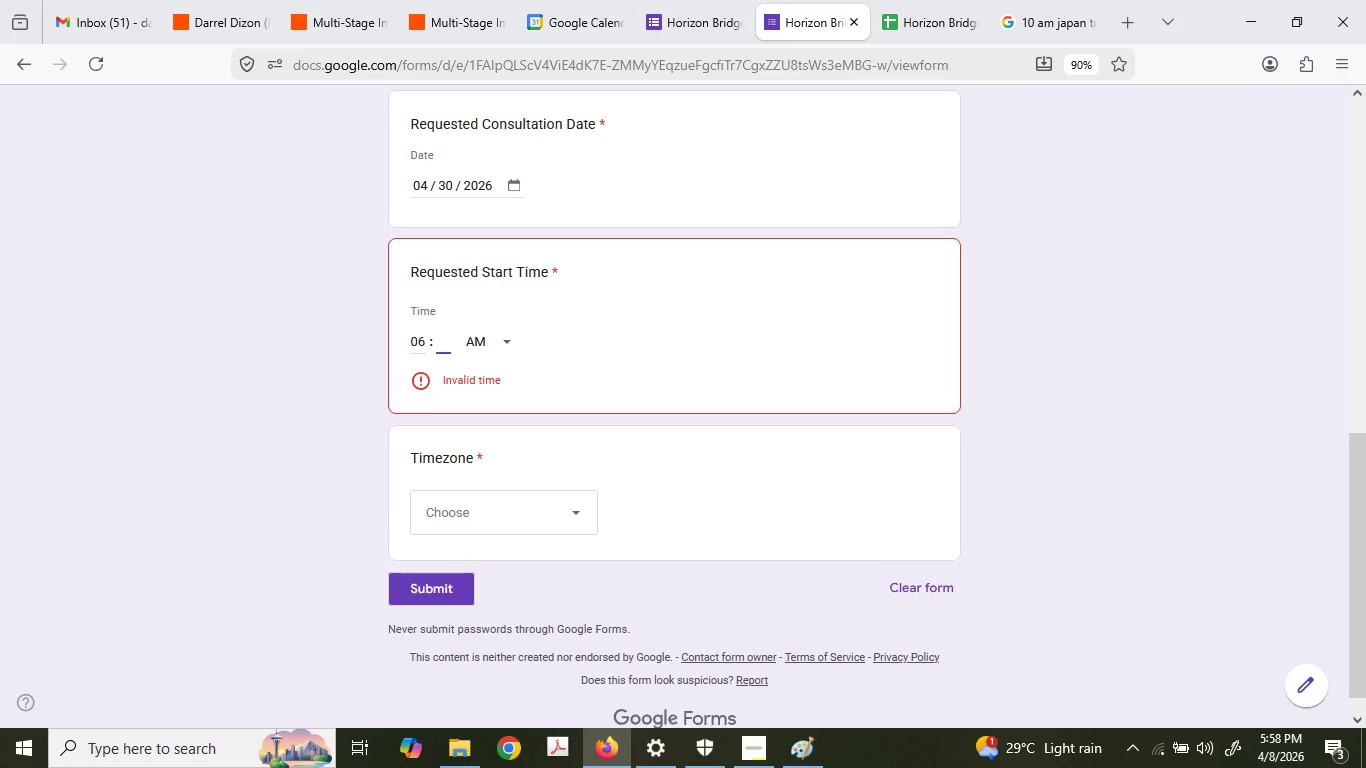 
key(Numpad0)
 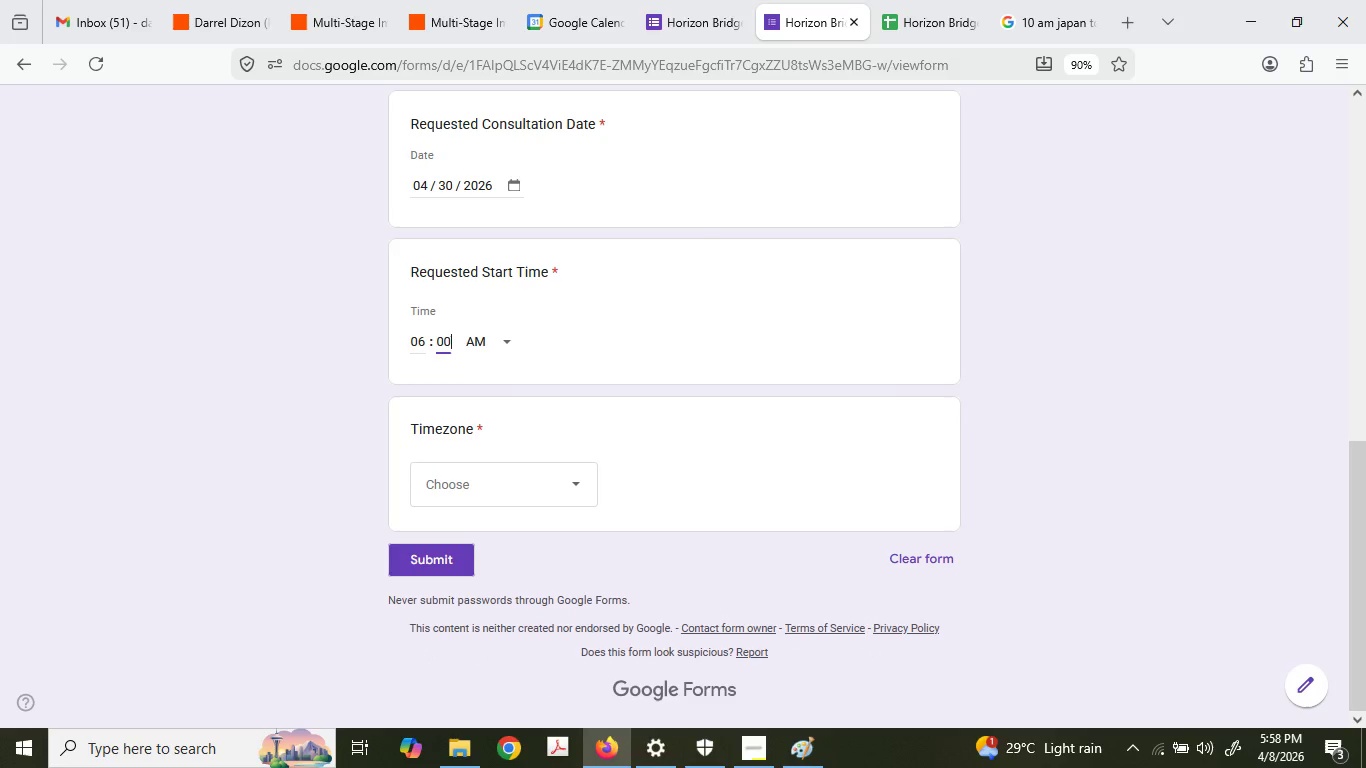 
key(Numpad0)
 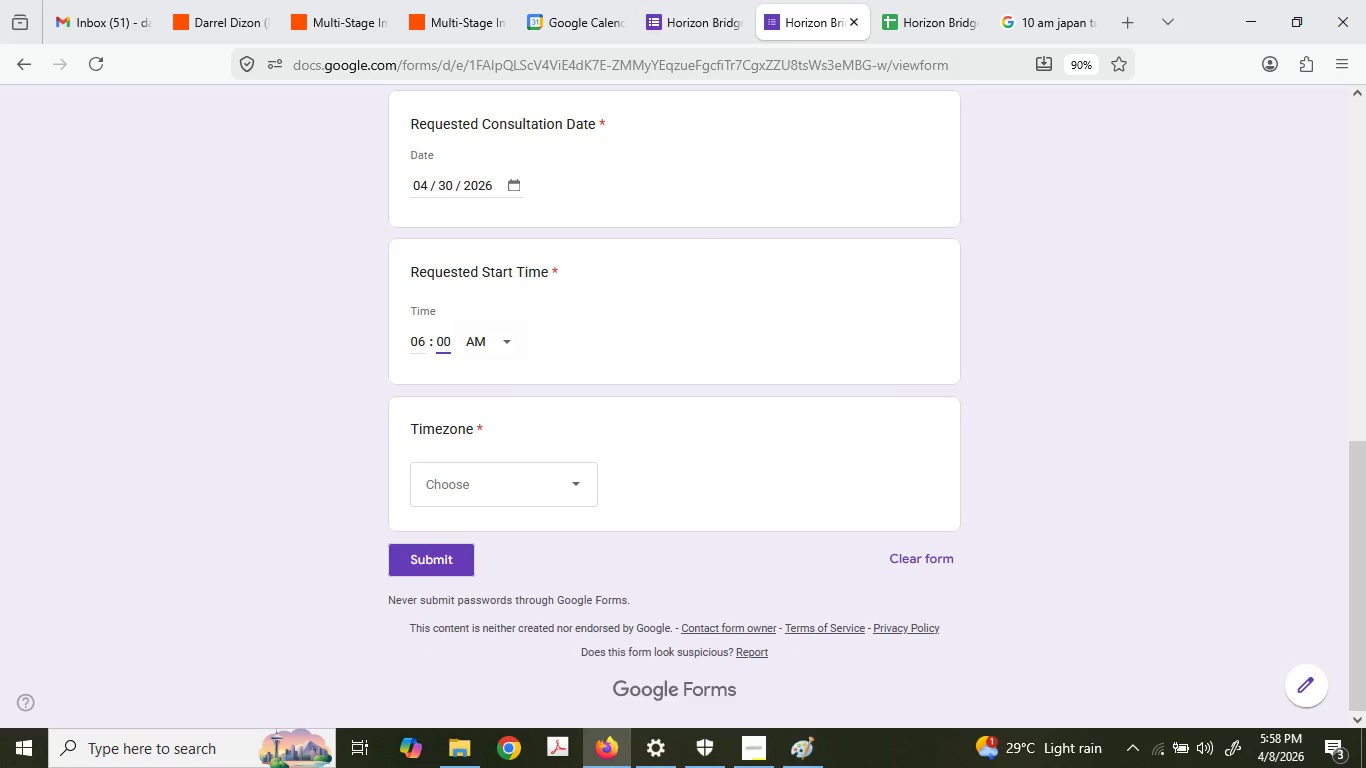 
key(Tab)
 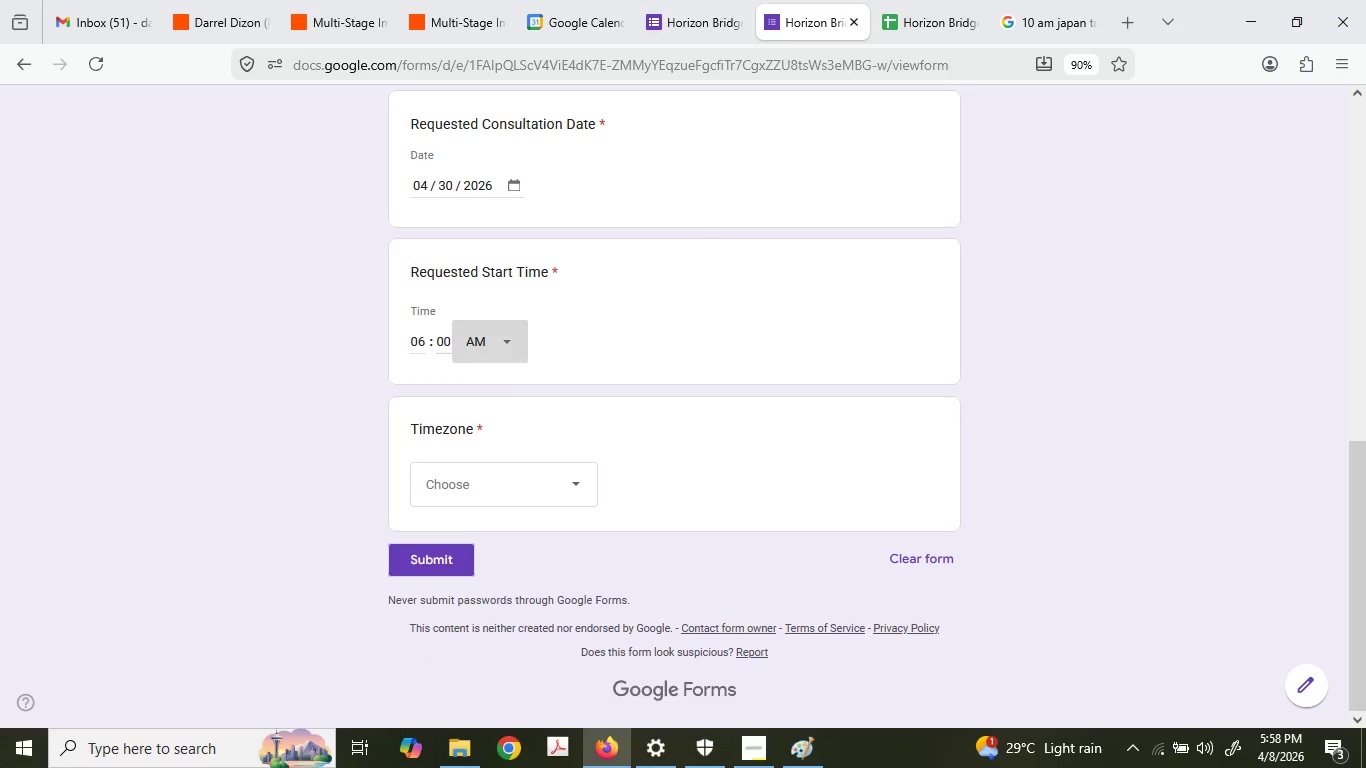 
key(P)
 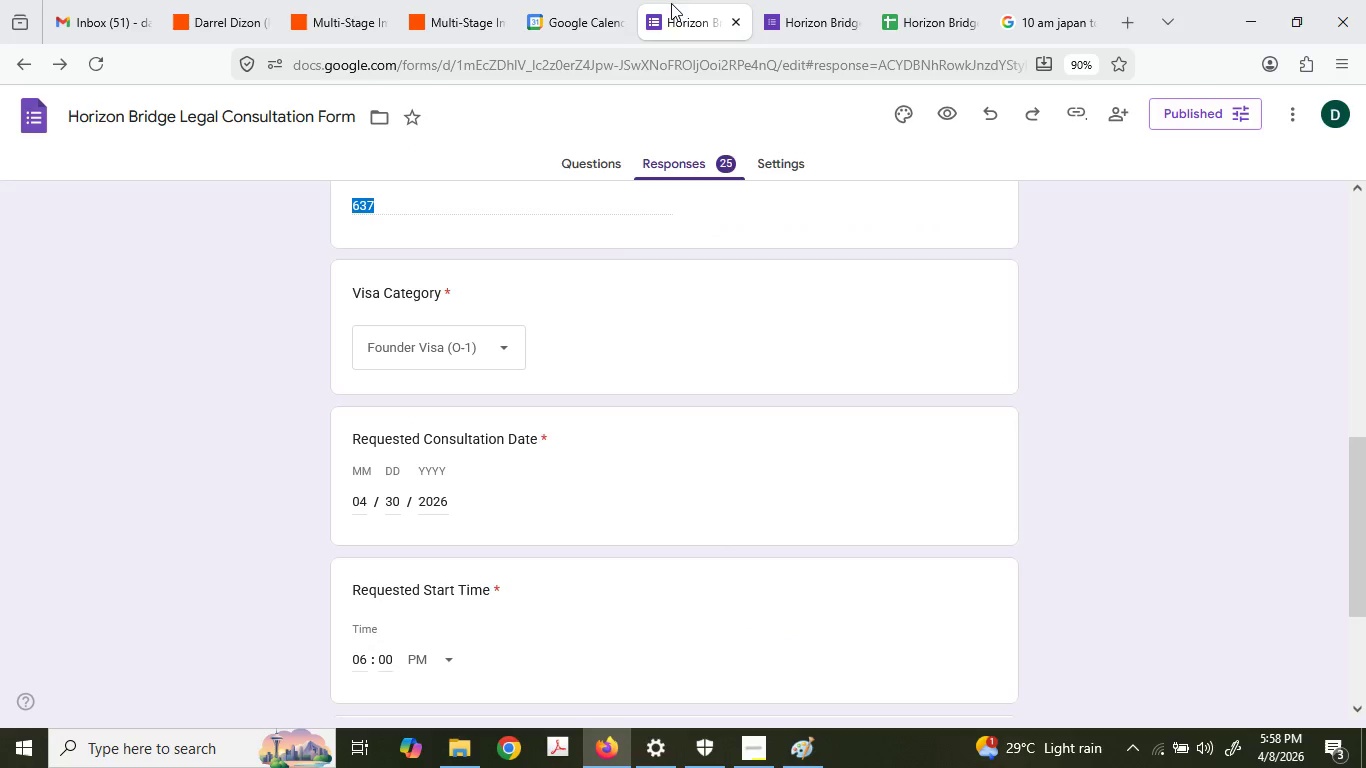 
left_click([835, 0])
 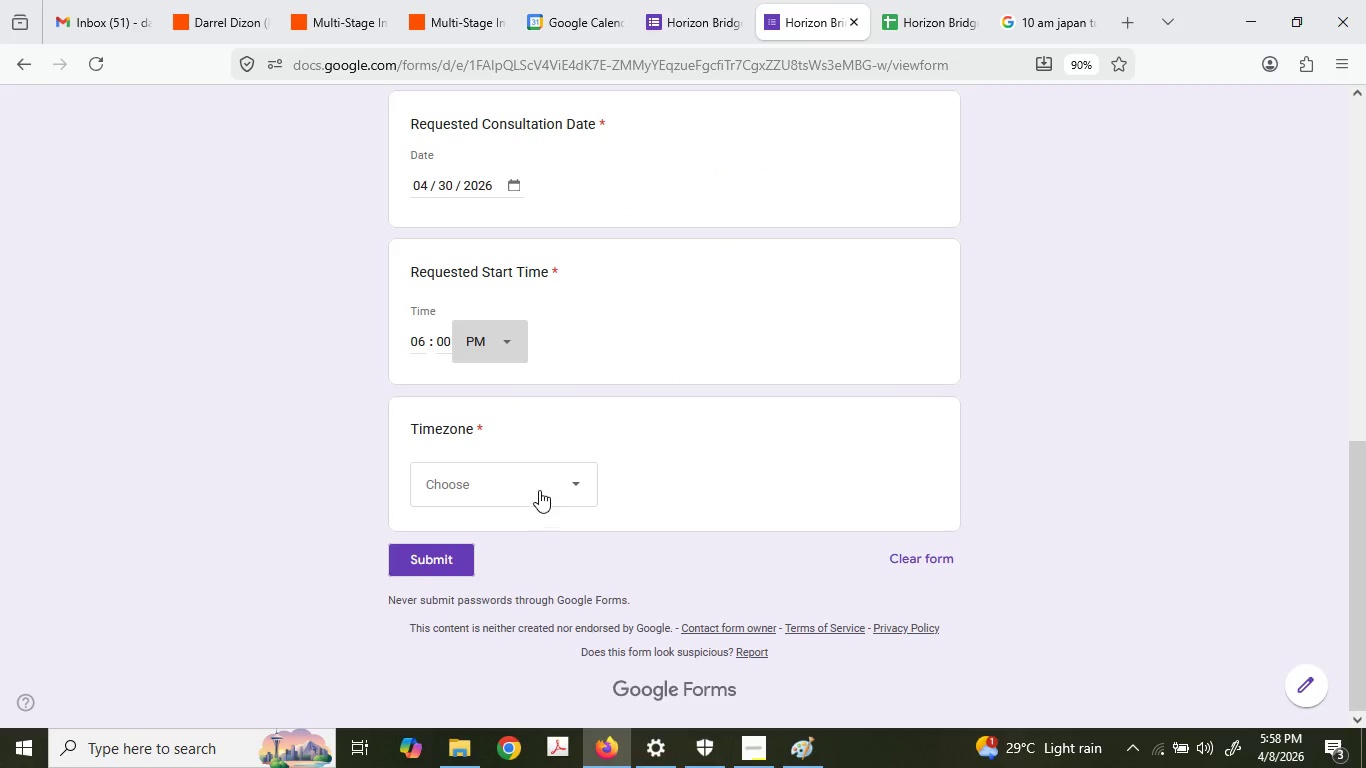 
scroll: coordinate [565, 438], scroll_direction: down, amount: 3.0
 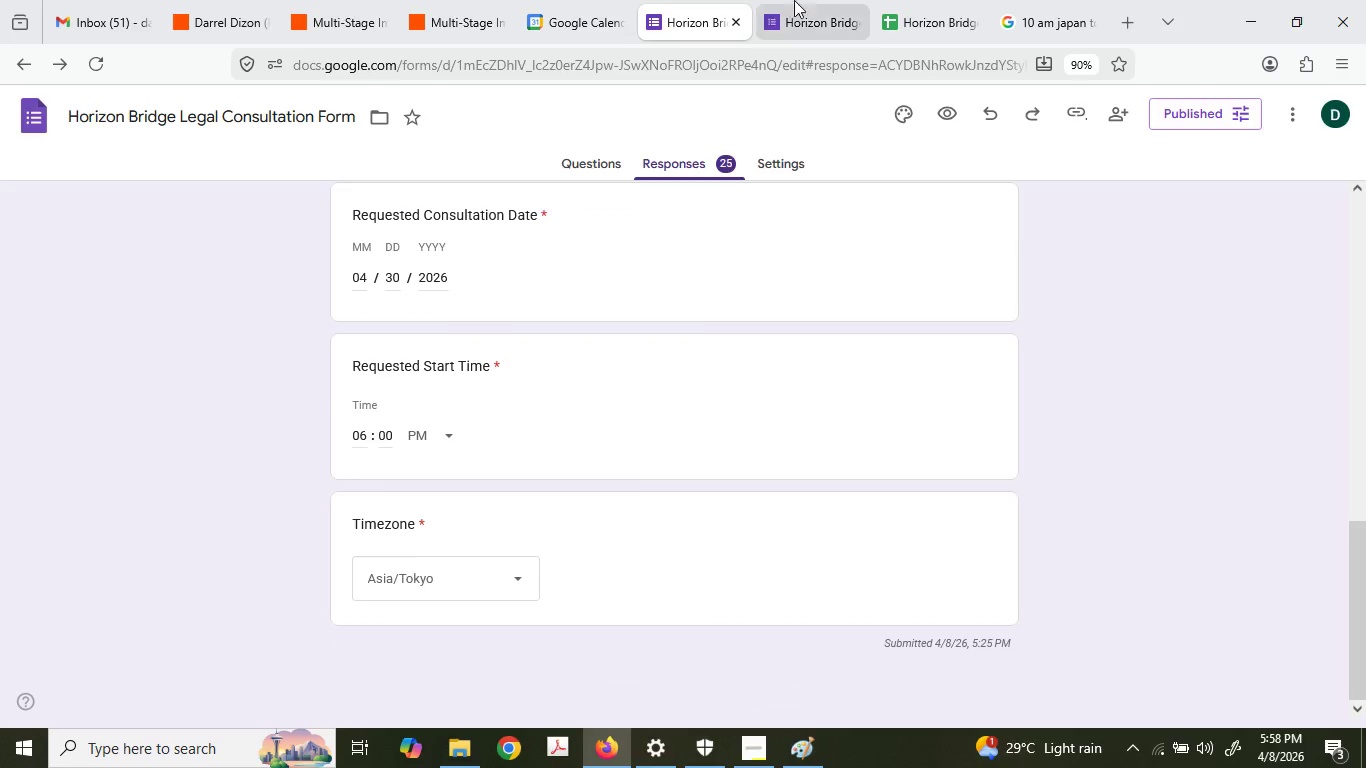 
left_click([539, 489])
 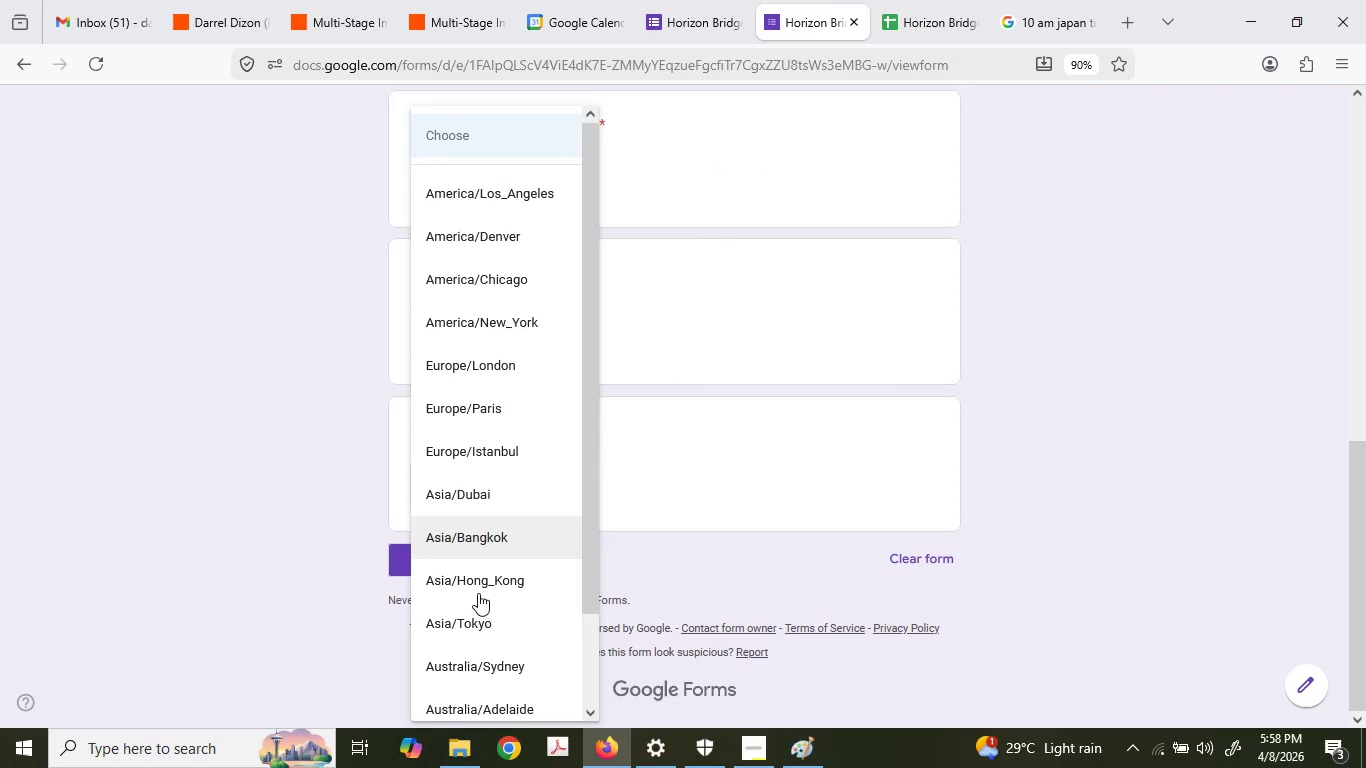 
left_click([467, 628])
 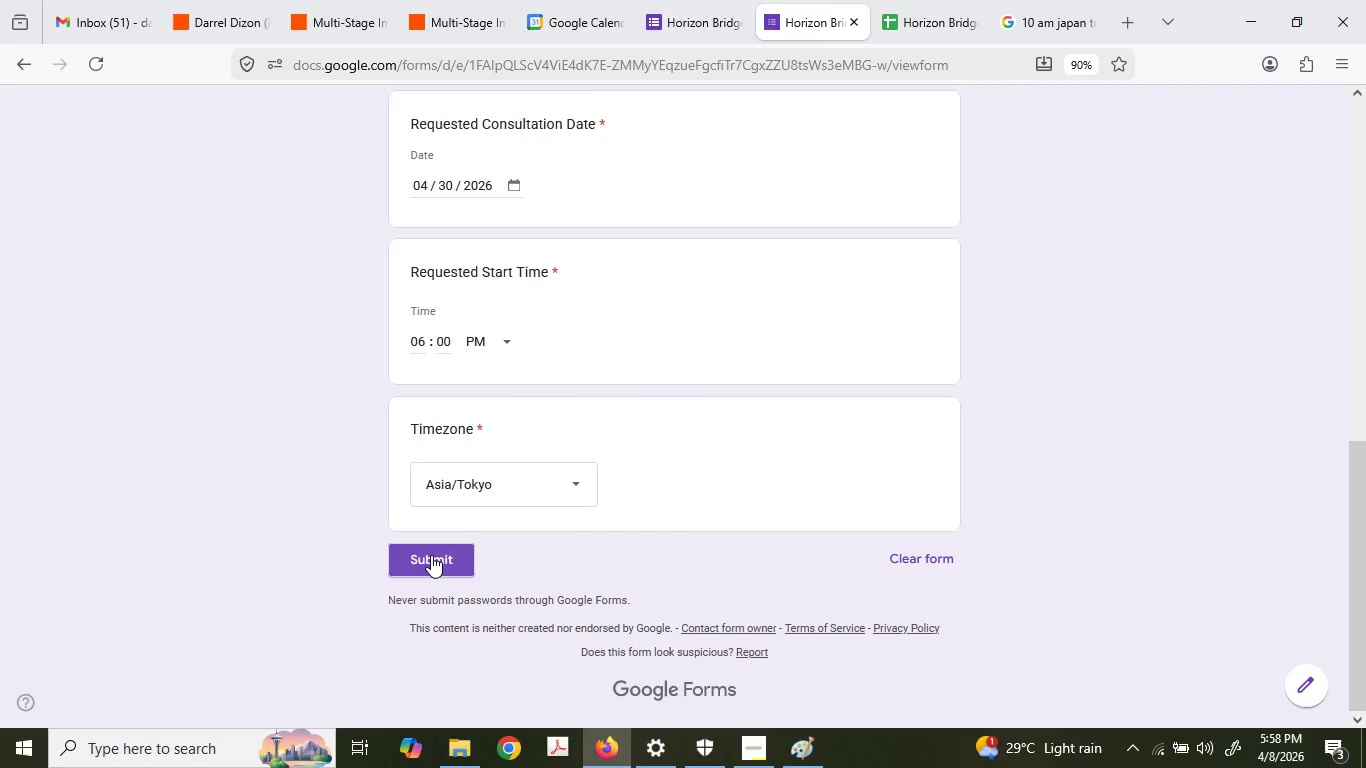 
wait(5.03)
 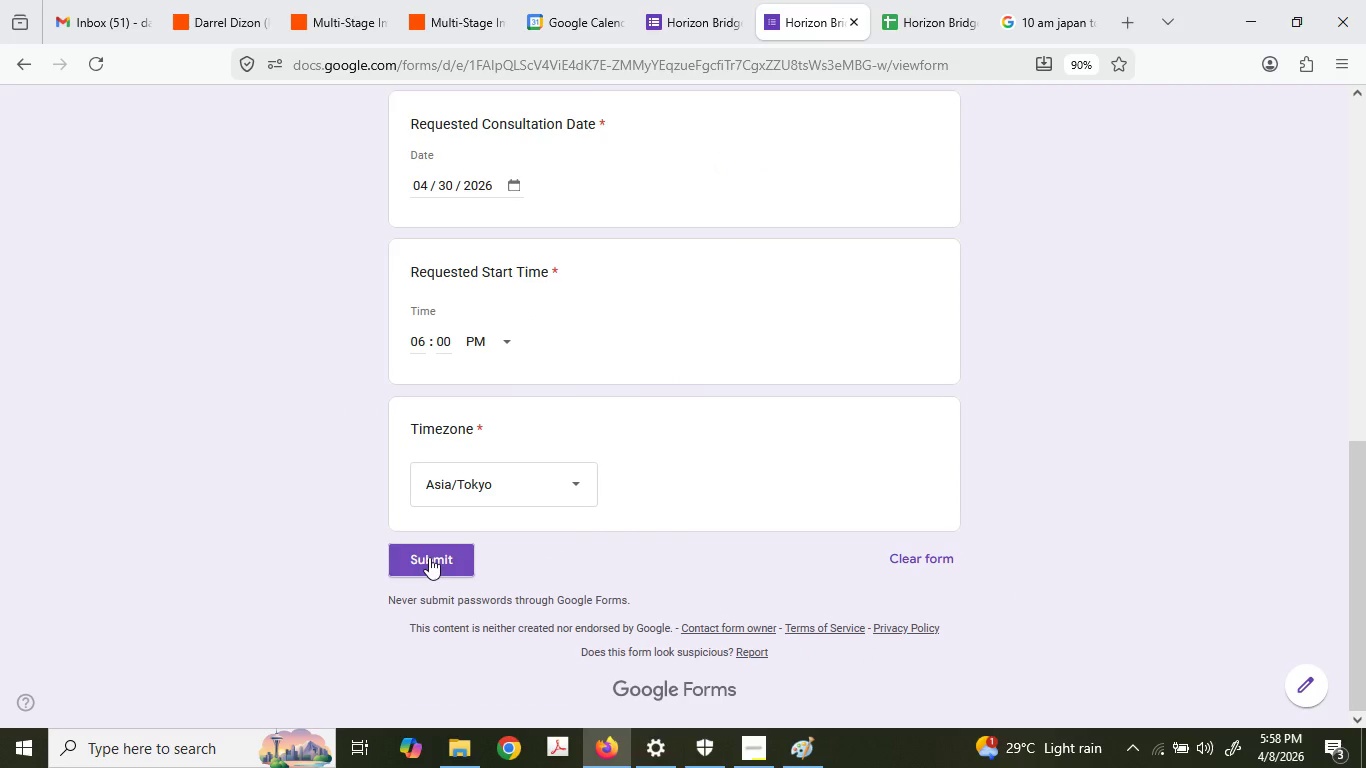 
scroll: coordinate [455, 510], scroll_direction: up, amount: 4.0
 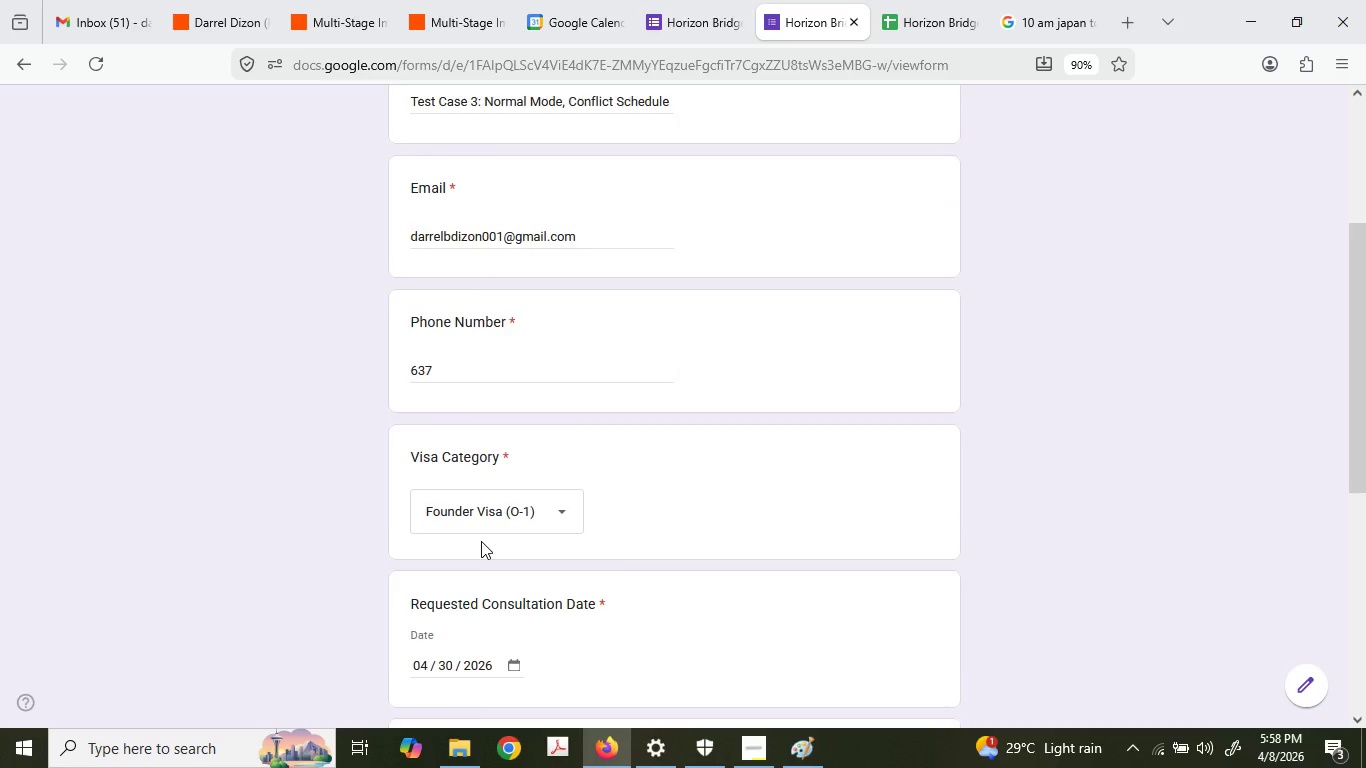 
scroll: coordinate [480, 548], scroll_direction: down, amount: 6.0
 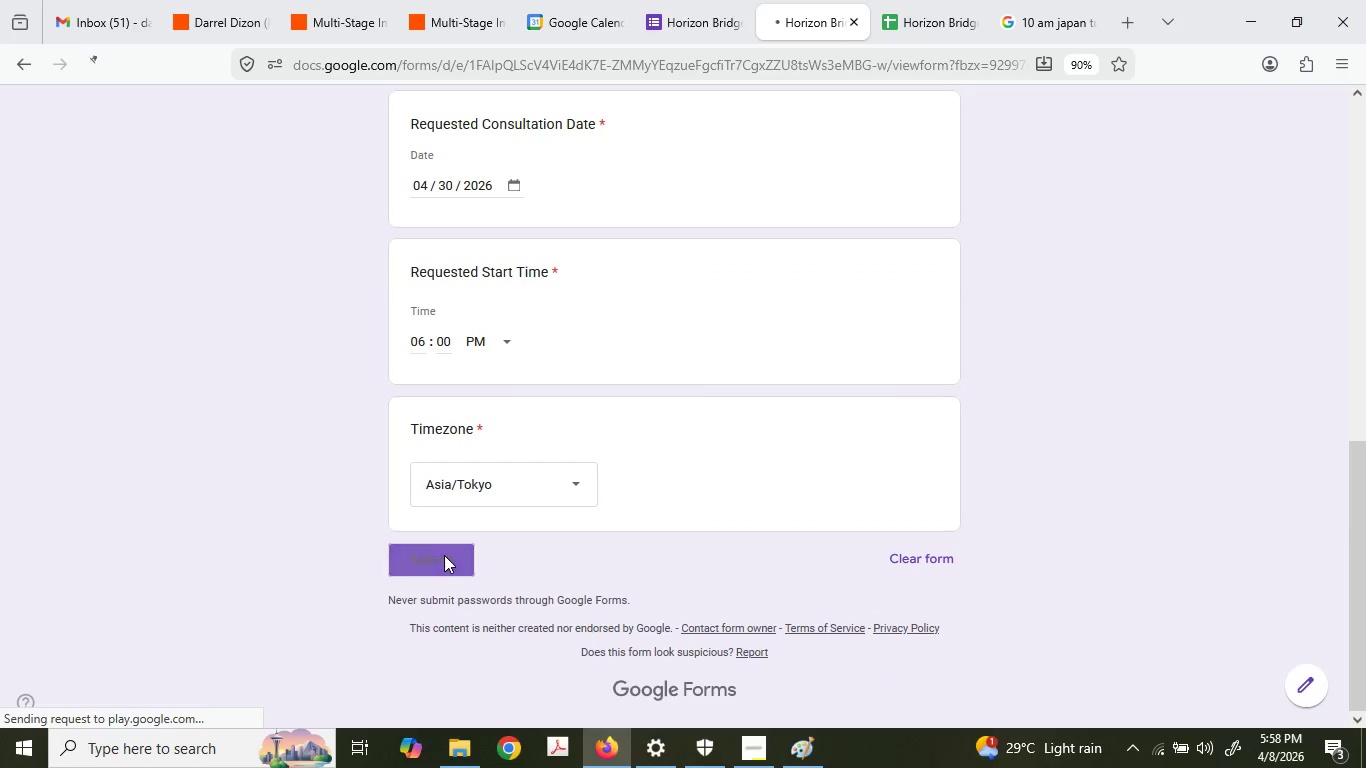 
scroll: coordinate [516, 466], scroll_direction: up, amount: 8.0
 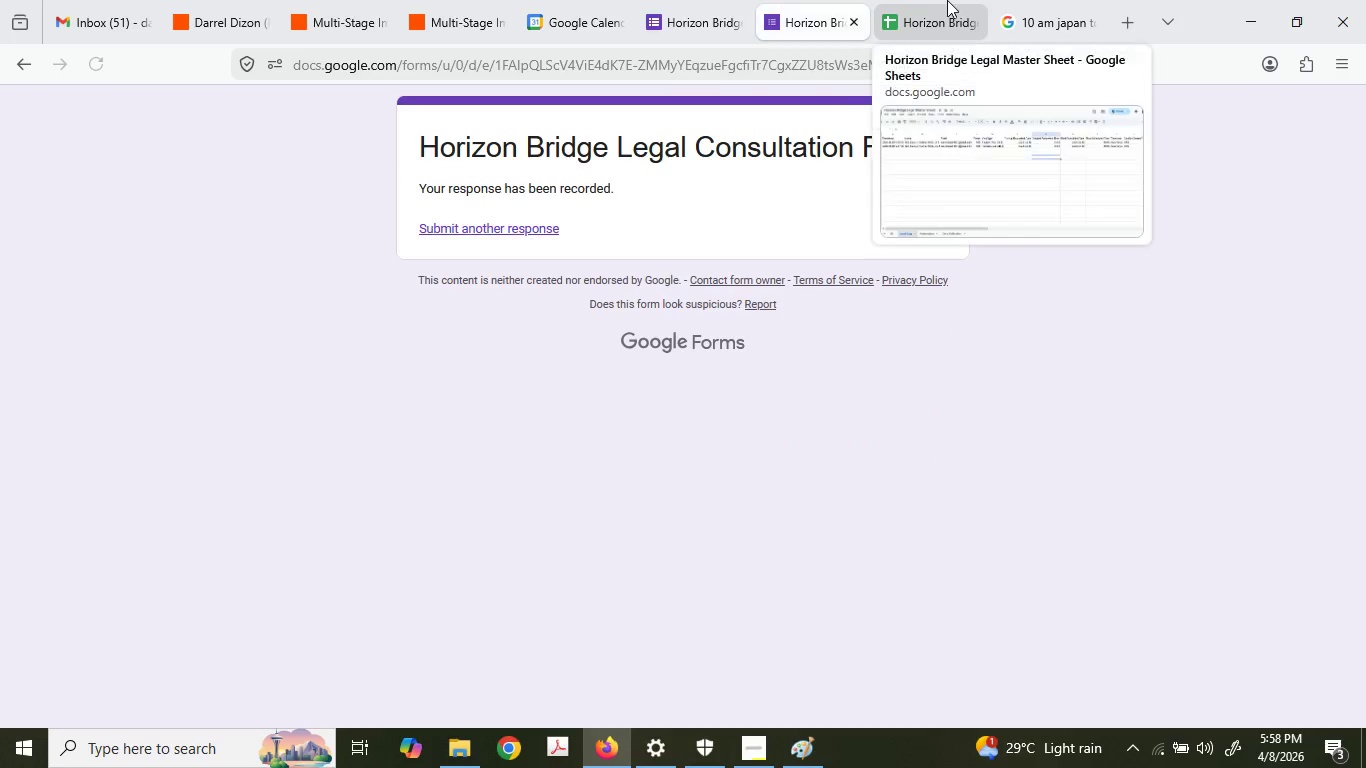 
left_click([947, 0])
 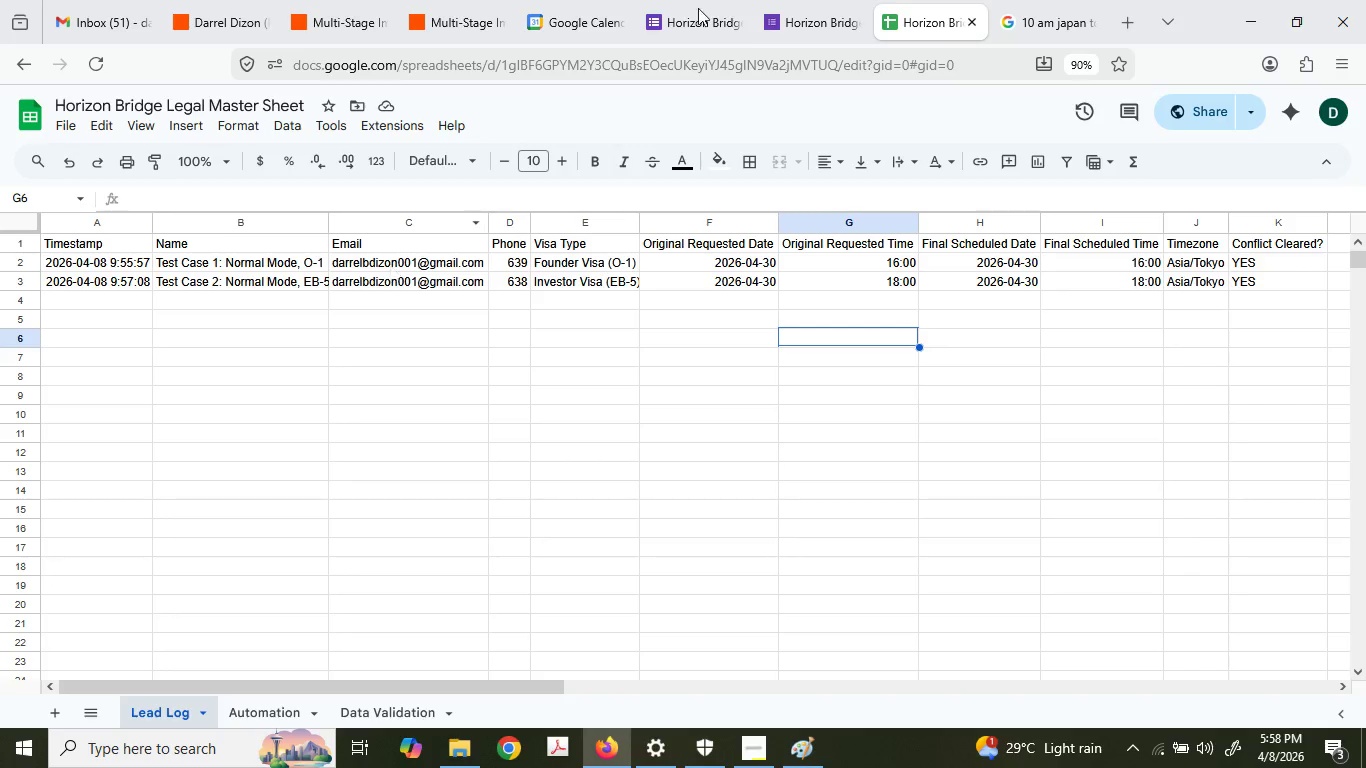 
left_click([829, 0])
 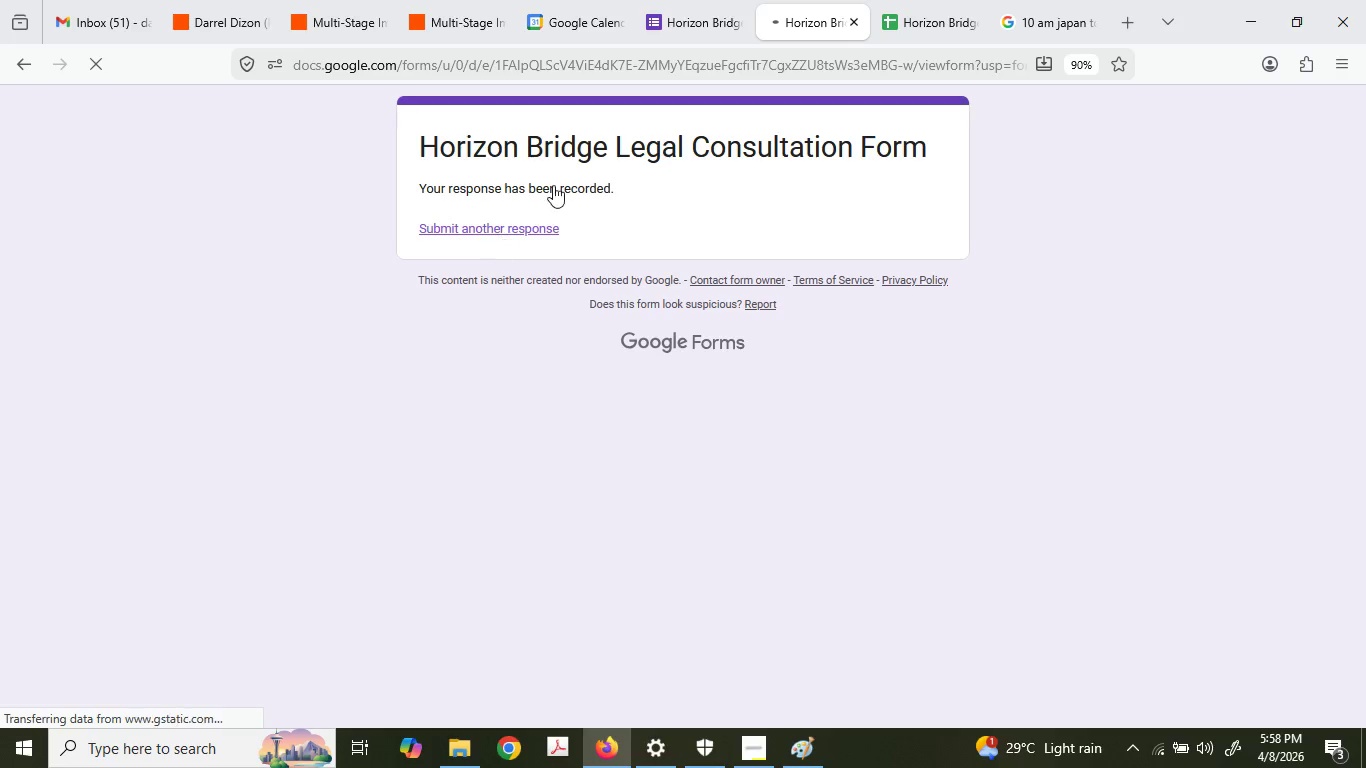 
left_click([654, 0])
 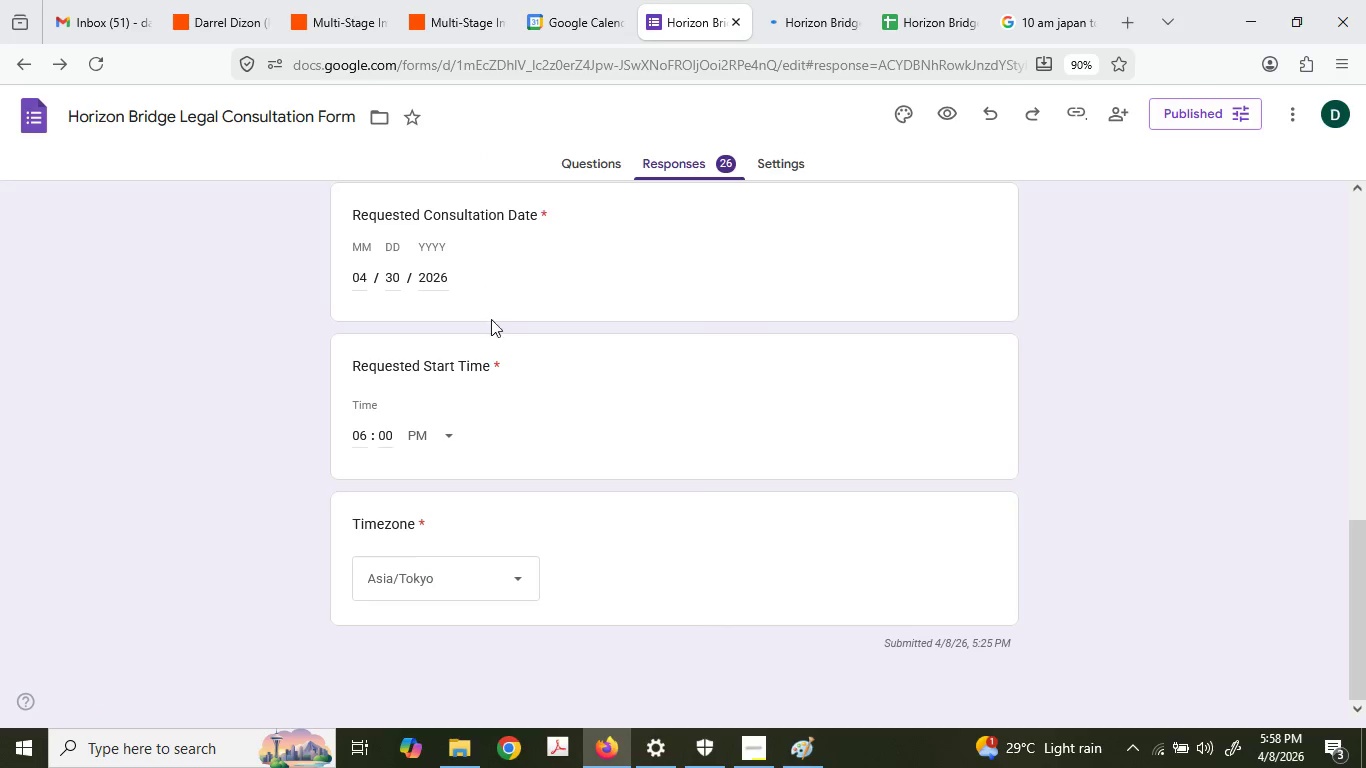 
left_click([497, 330])
 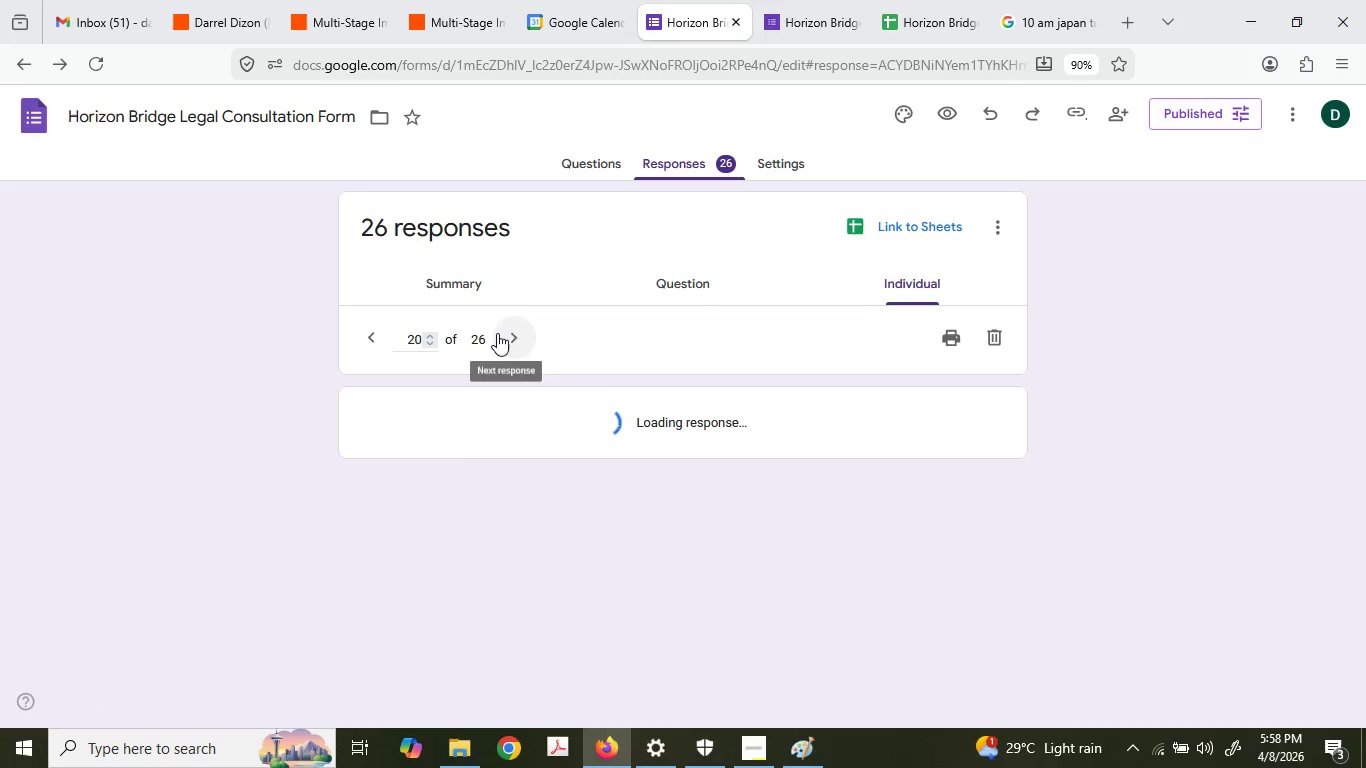 
scroll: coordinate [499, 311], scroll_direction: up, amount: 9.0
 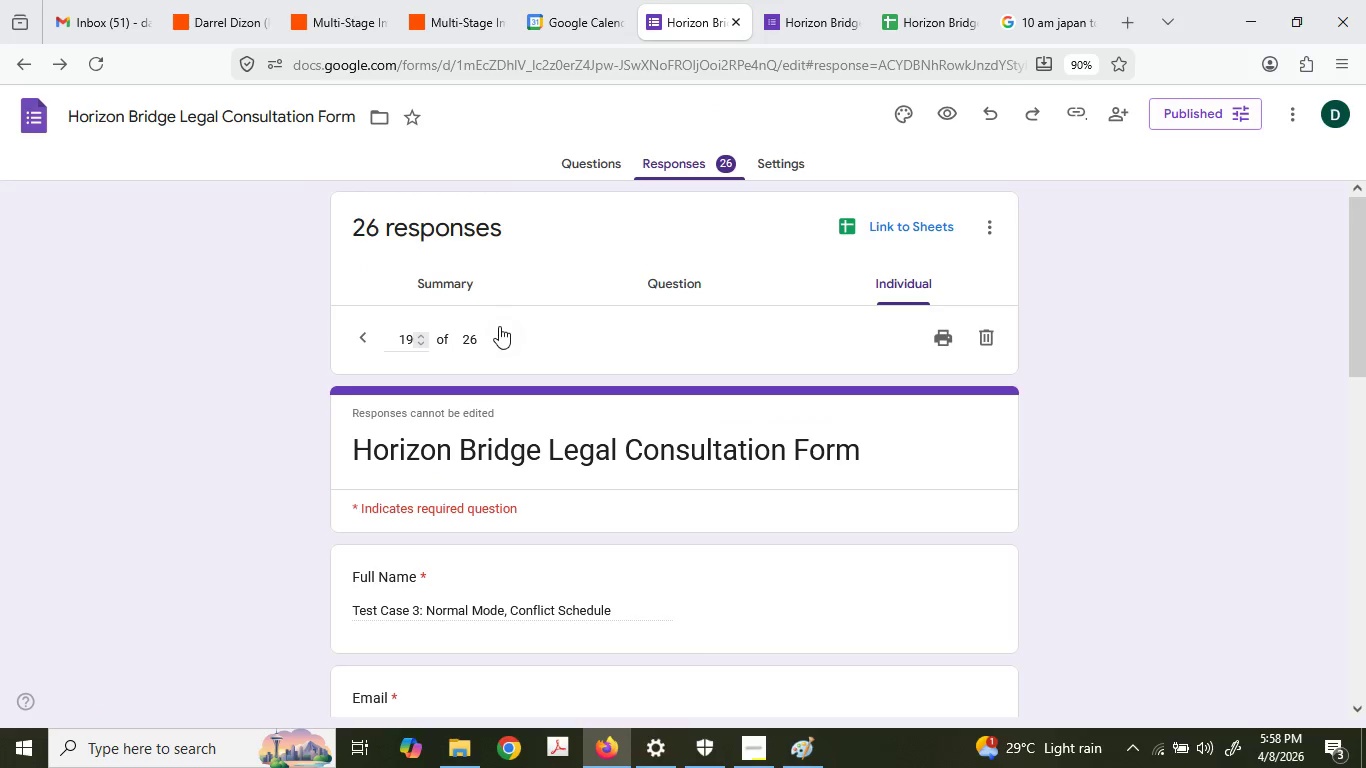 
left_click([476, 277])
 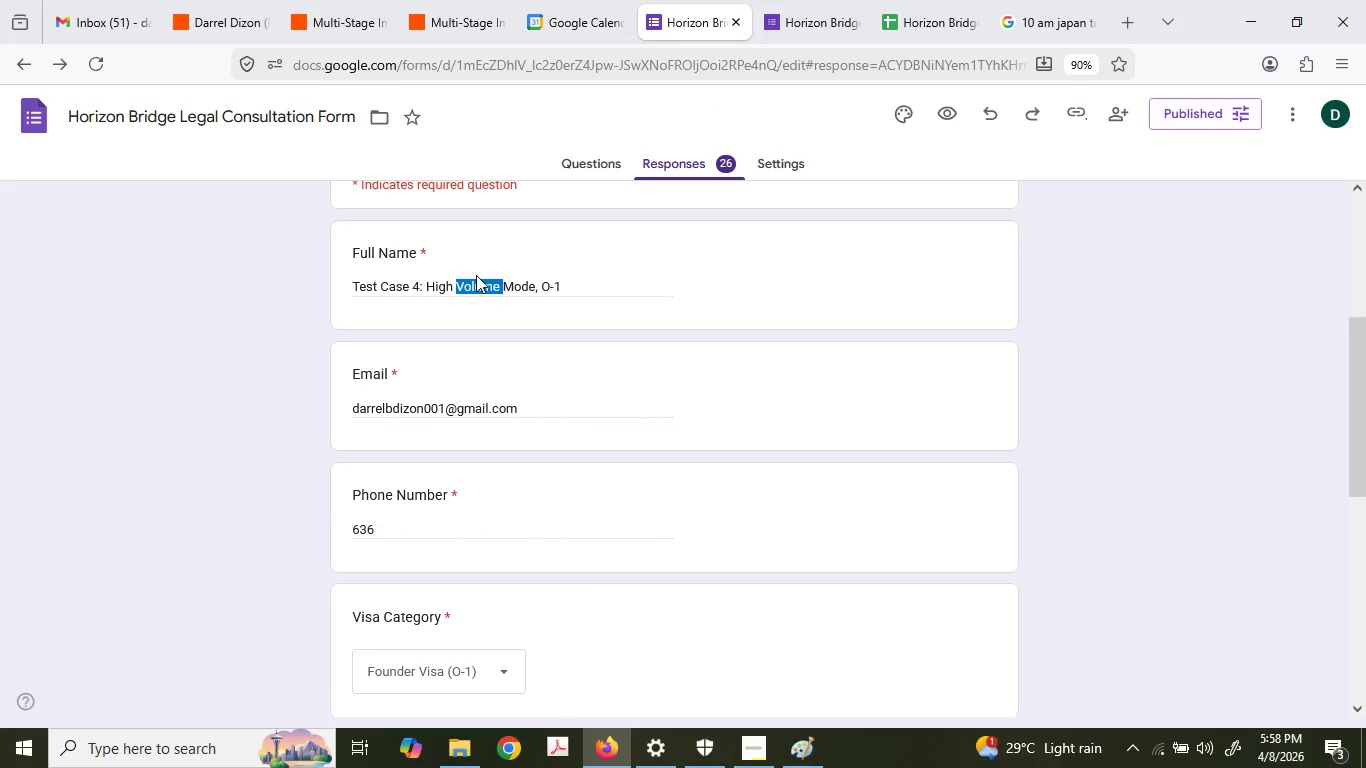 
triple_click([476, 275])
 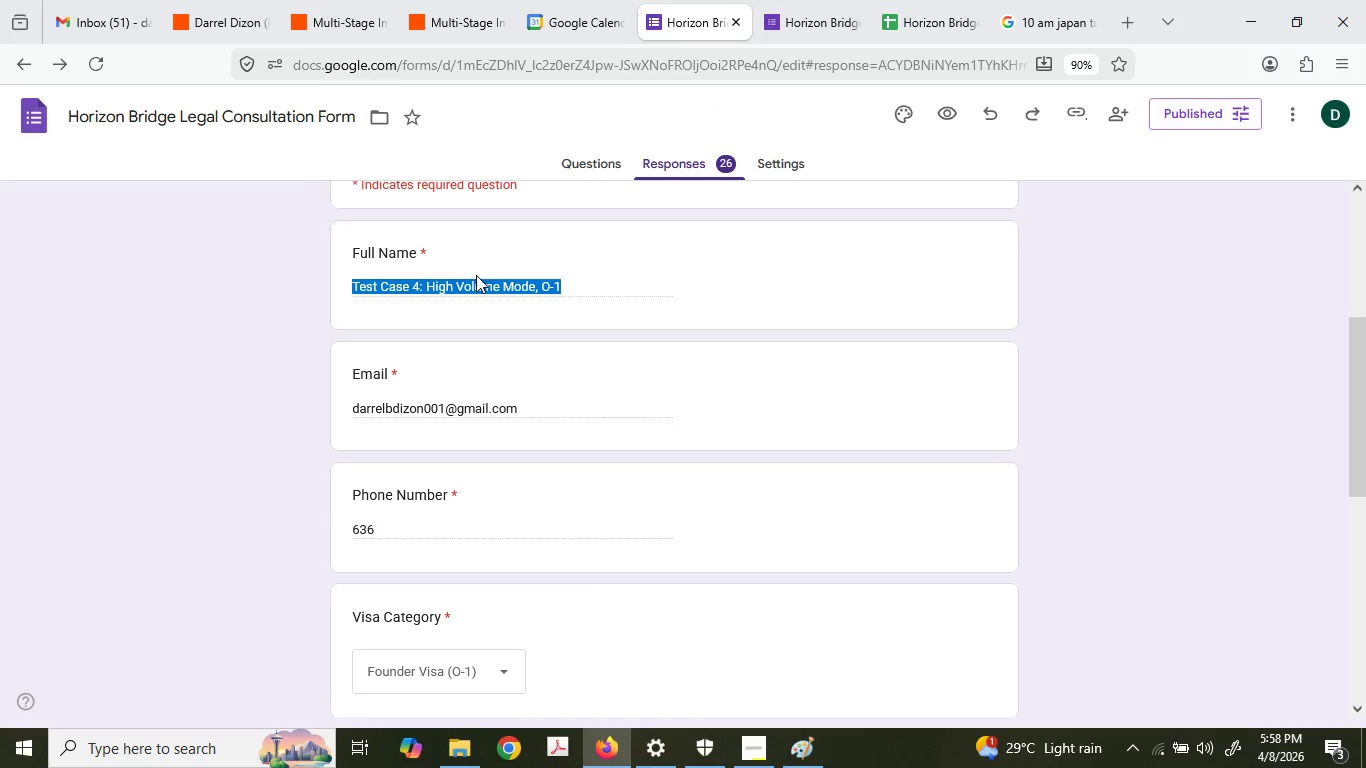 
key(Control+ControlLeft)
 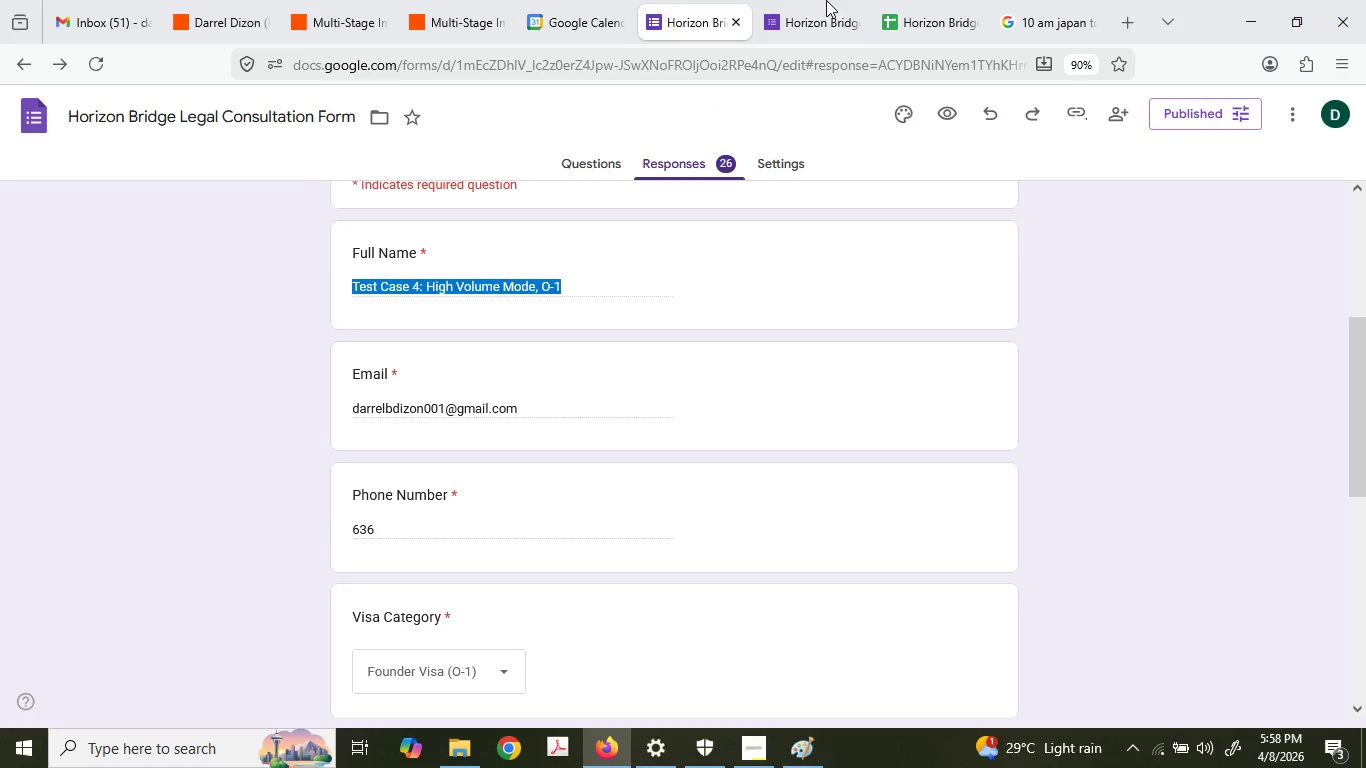 
scroll: coordinate [495, 336], scroll_direction: down, amount: 3.0
 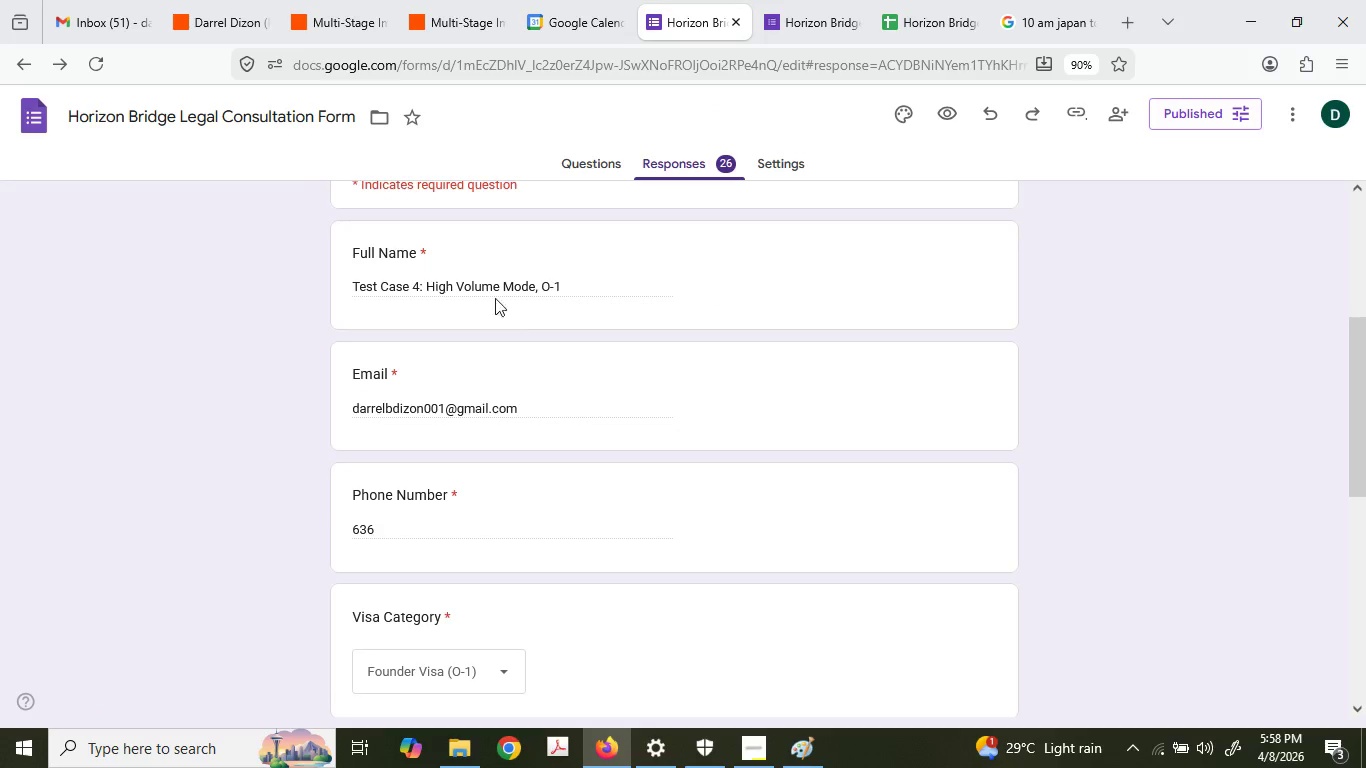 
key(Control+C)
 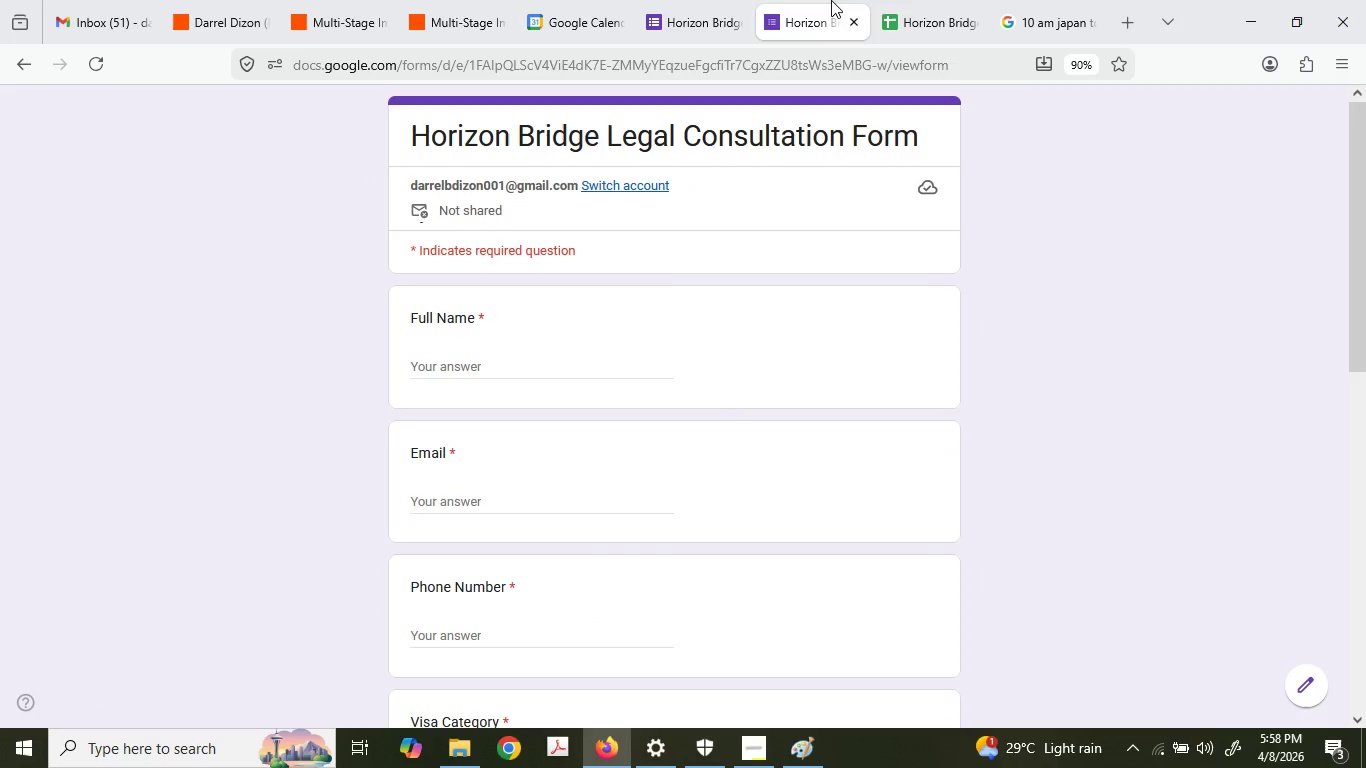 
triple_click([831, 0])
 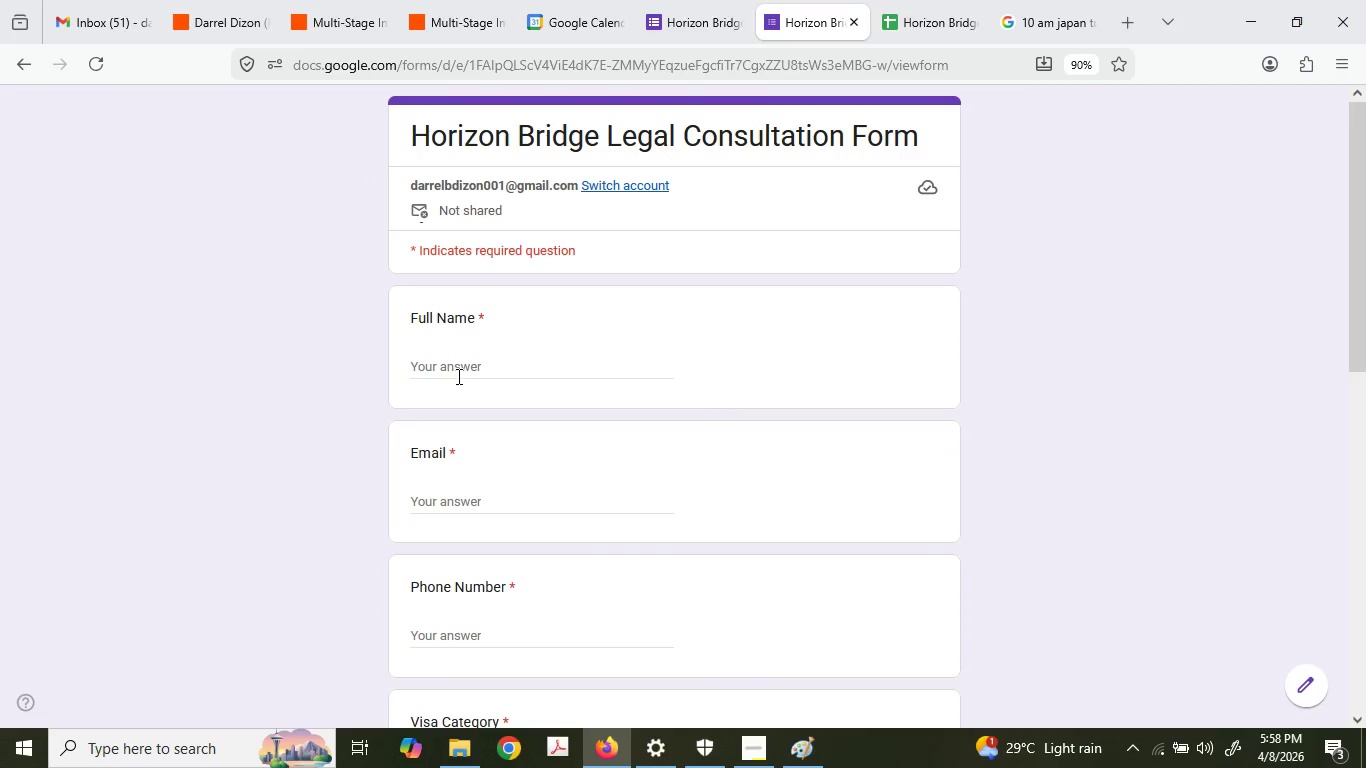 
double_click([456, 361])
 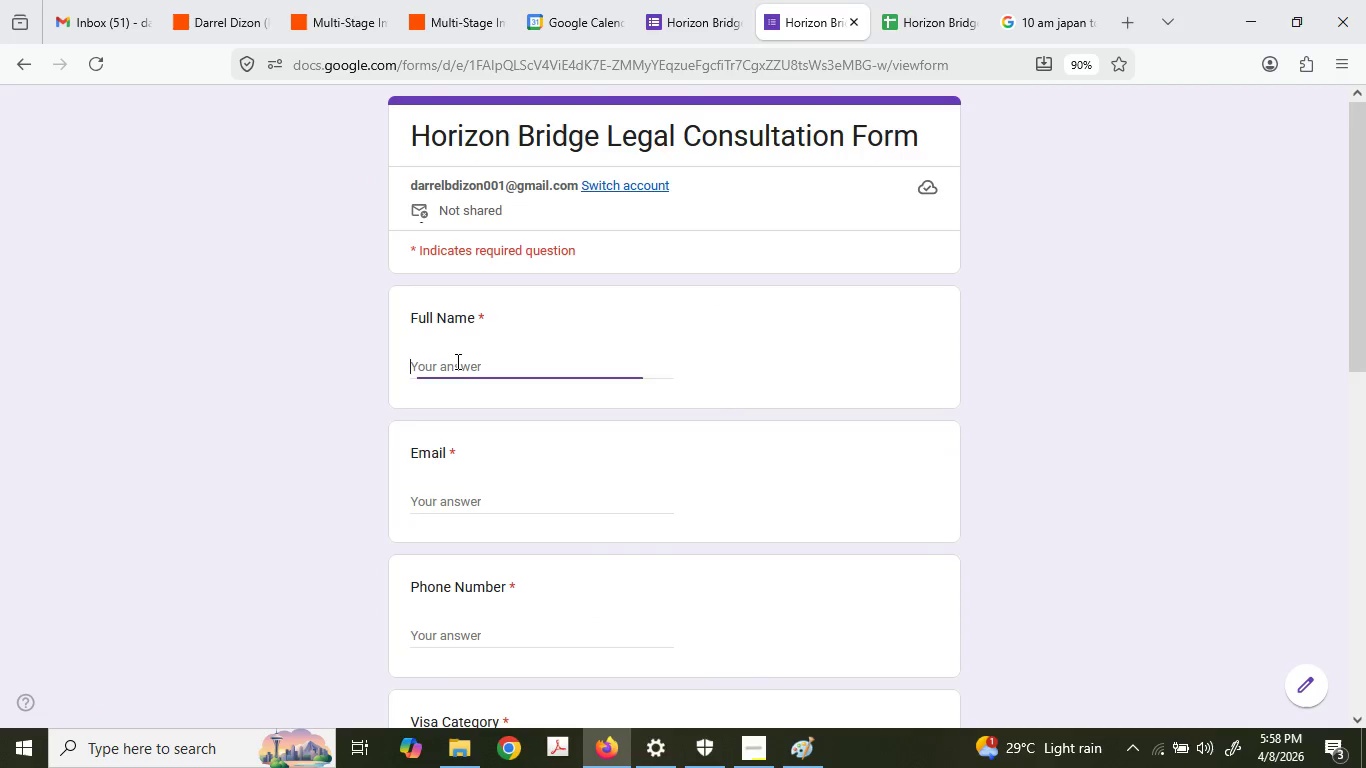 
key(Control+ControlLeft)
 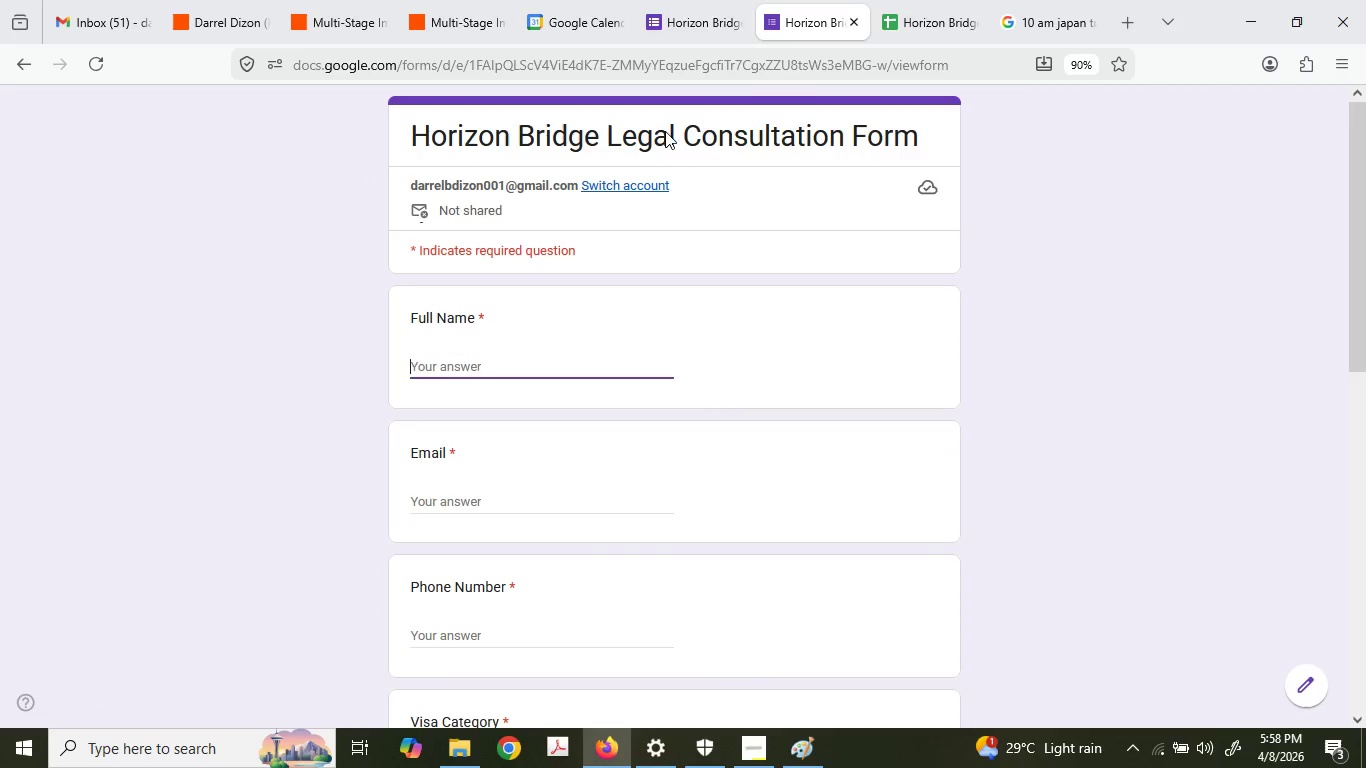 
key(V)
 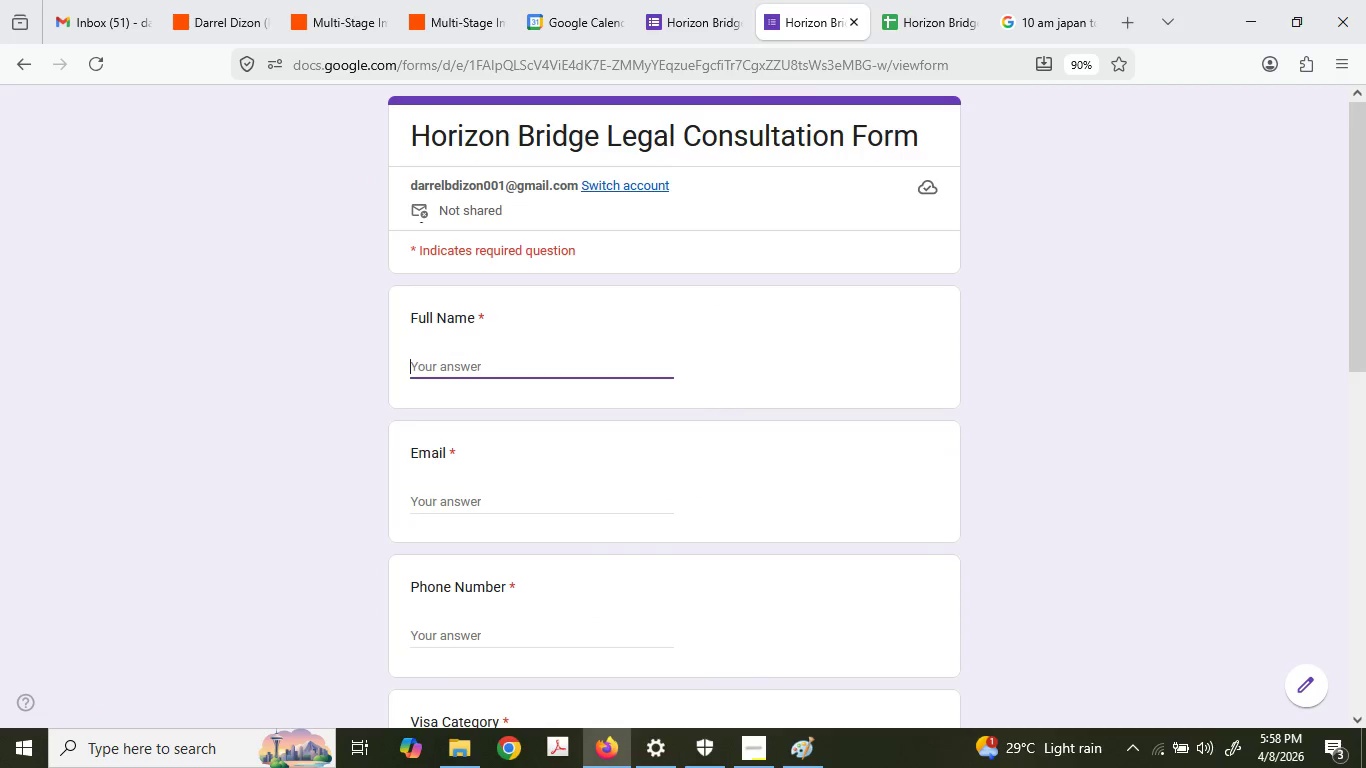 
key(Control+ControlLeft)
 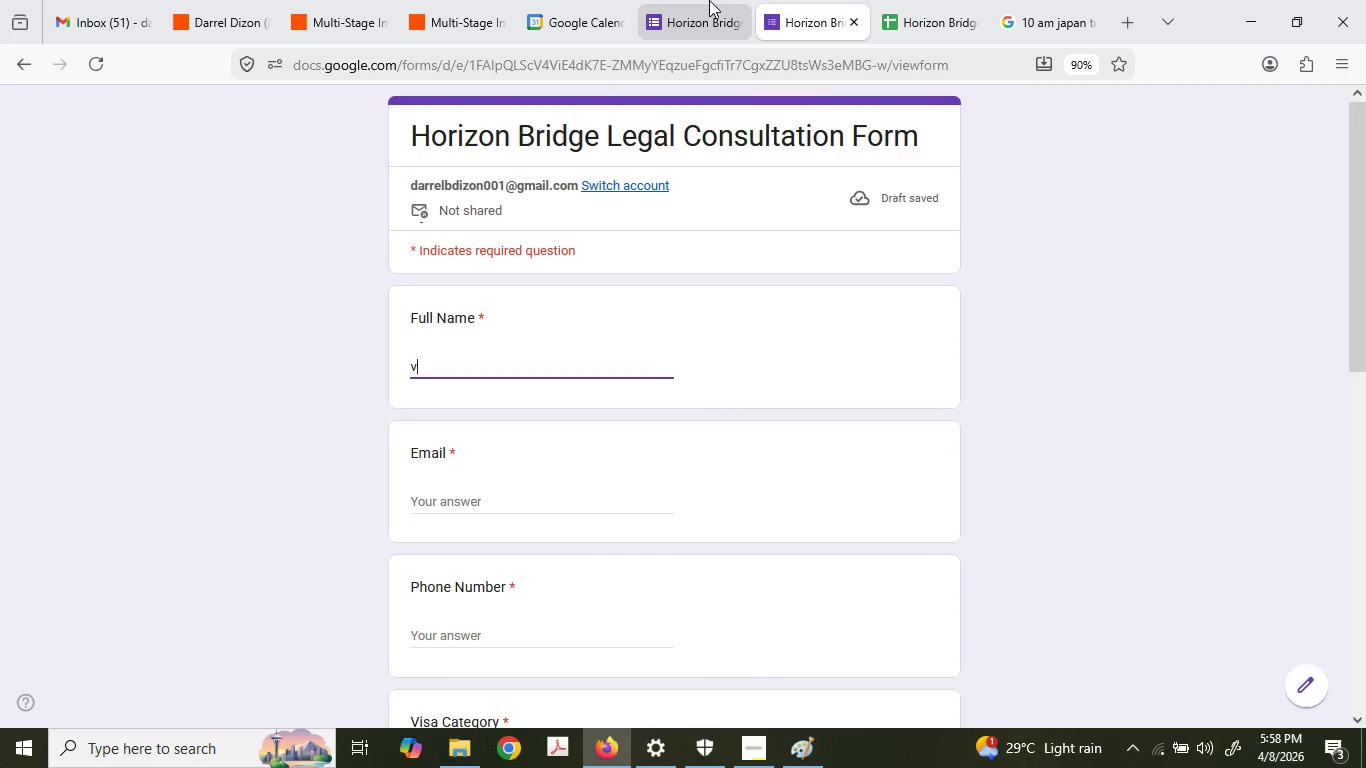 
key(Control+ControlLeft)
 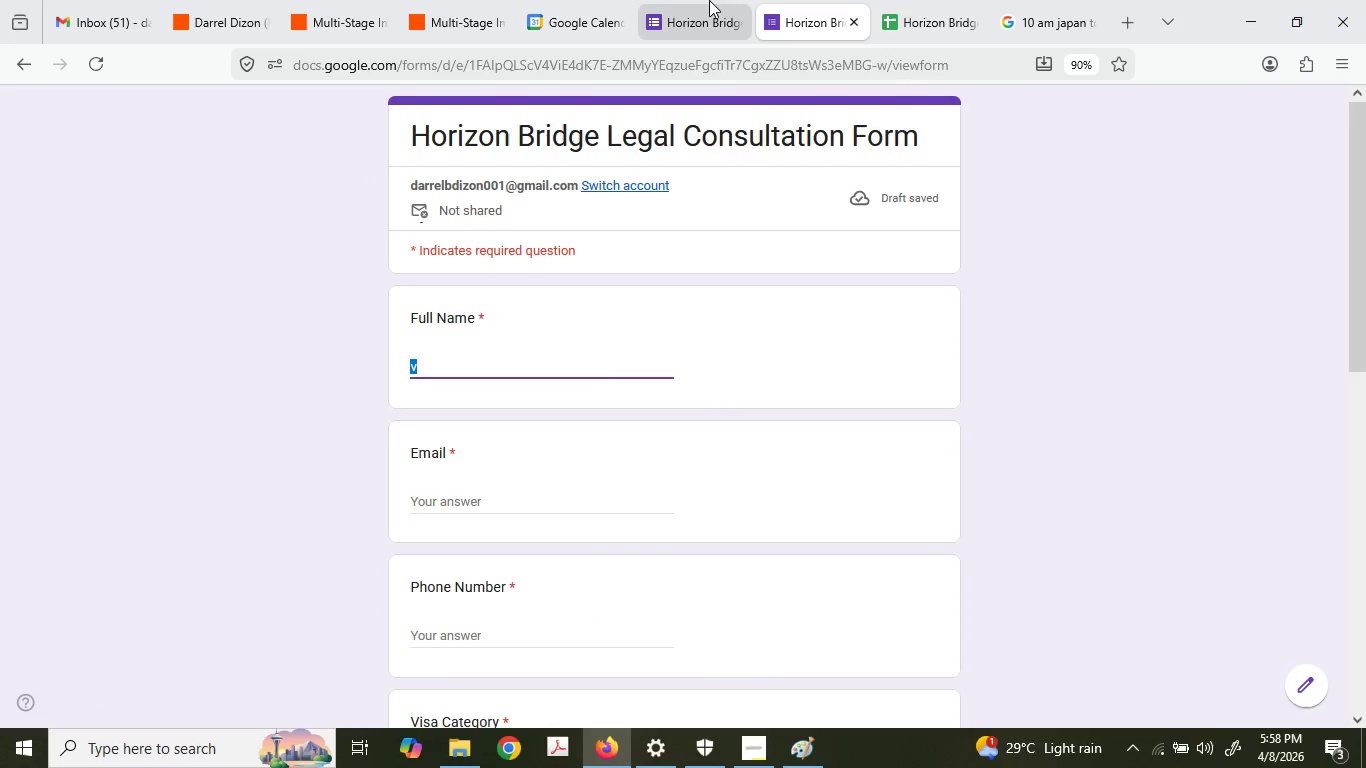 
key(Control+A)
 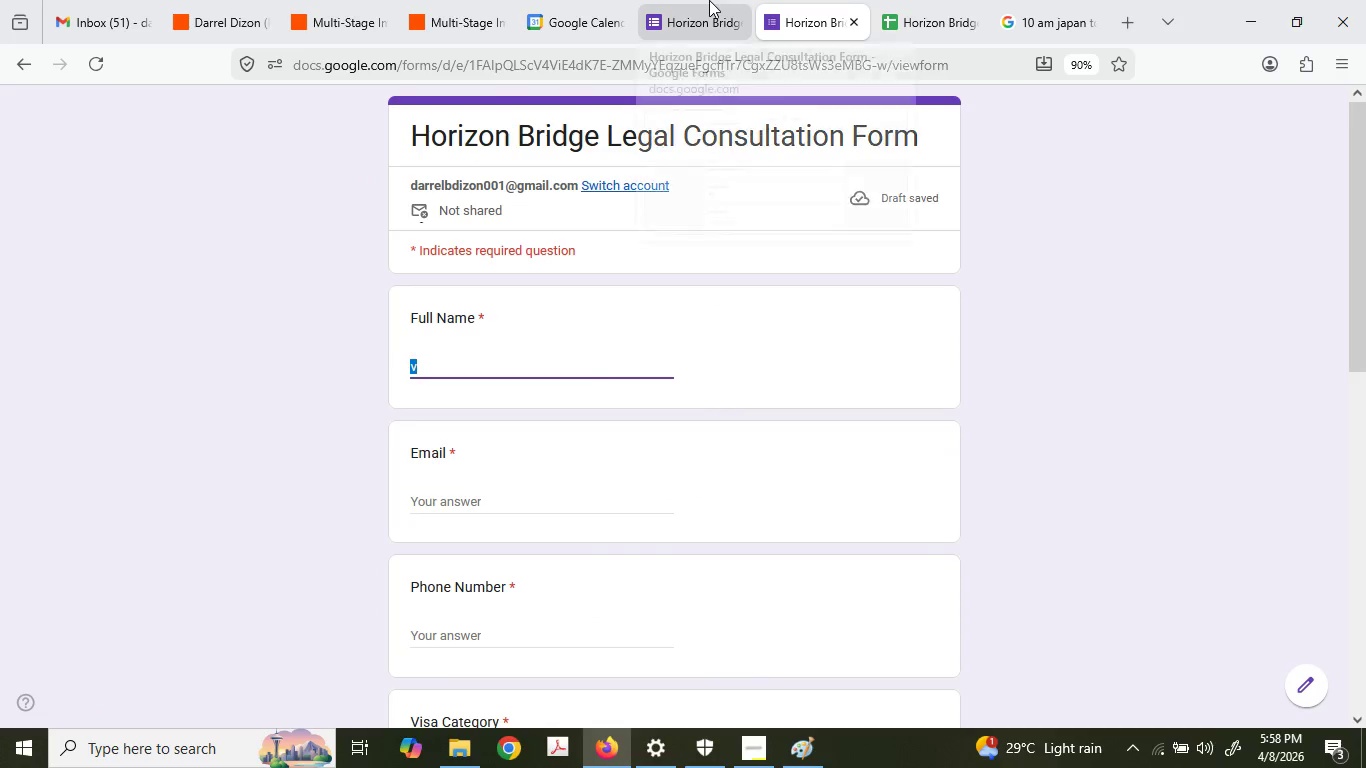 
key(Control+V)
 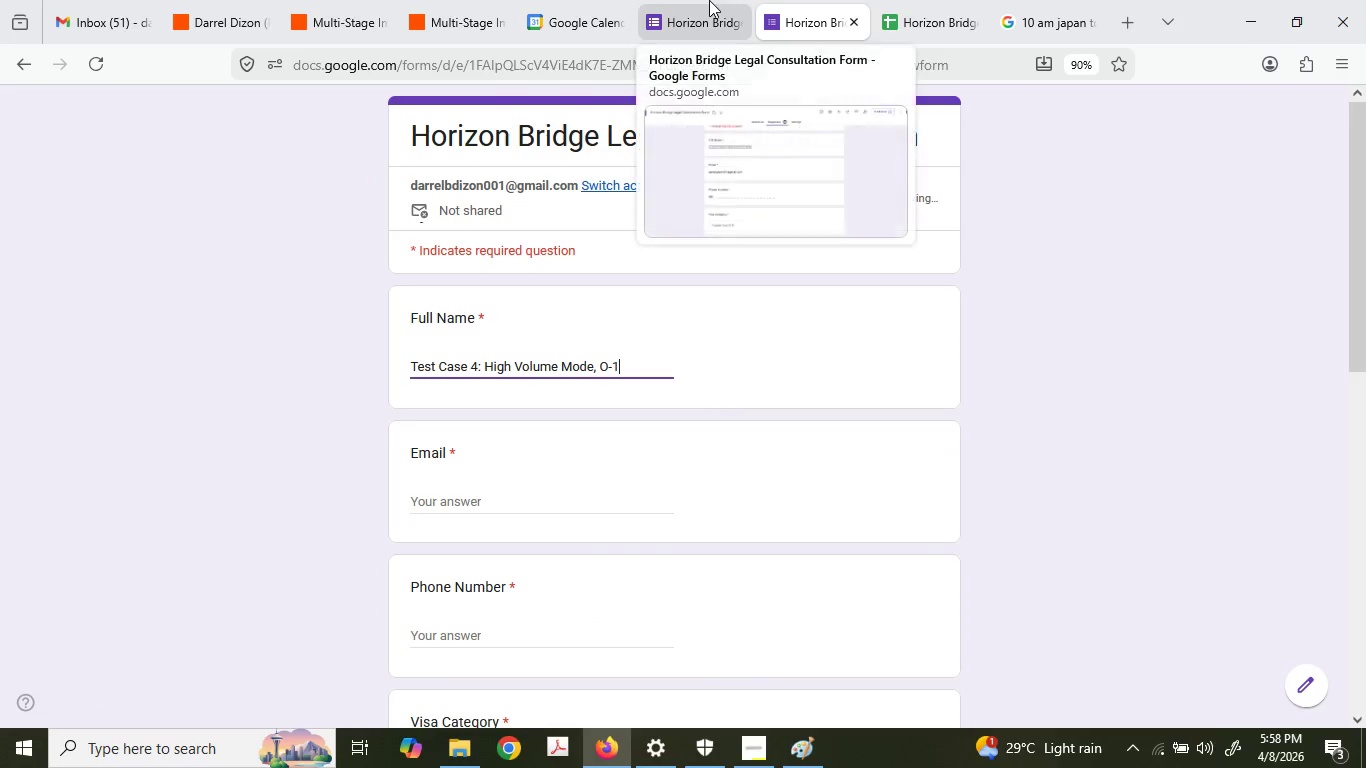 
left_click([709, 0])
 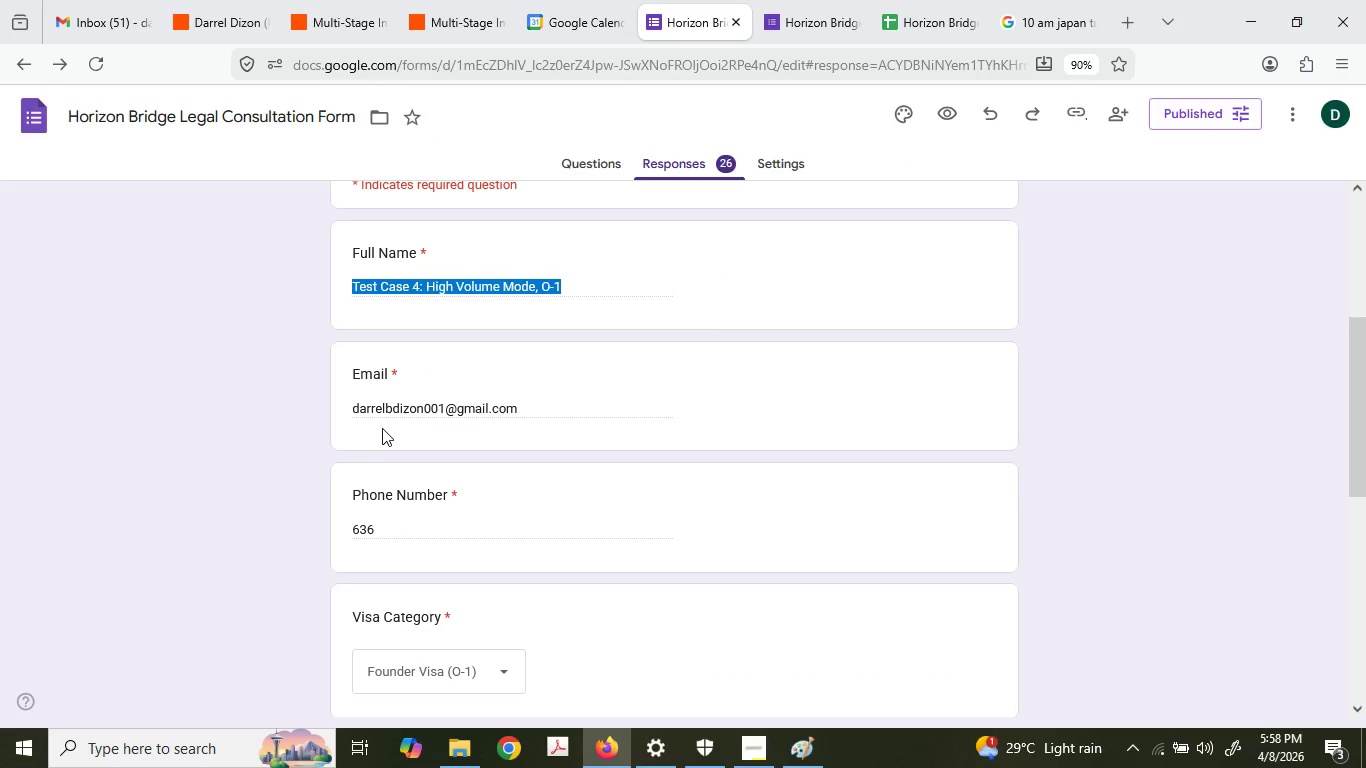 
left_click([390, 397])
 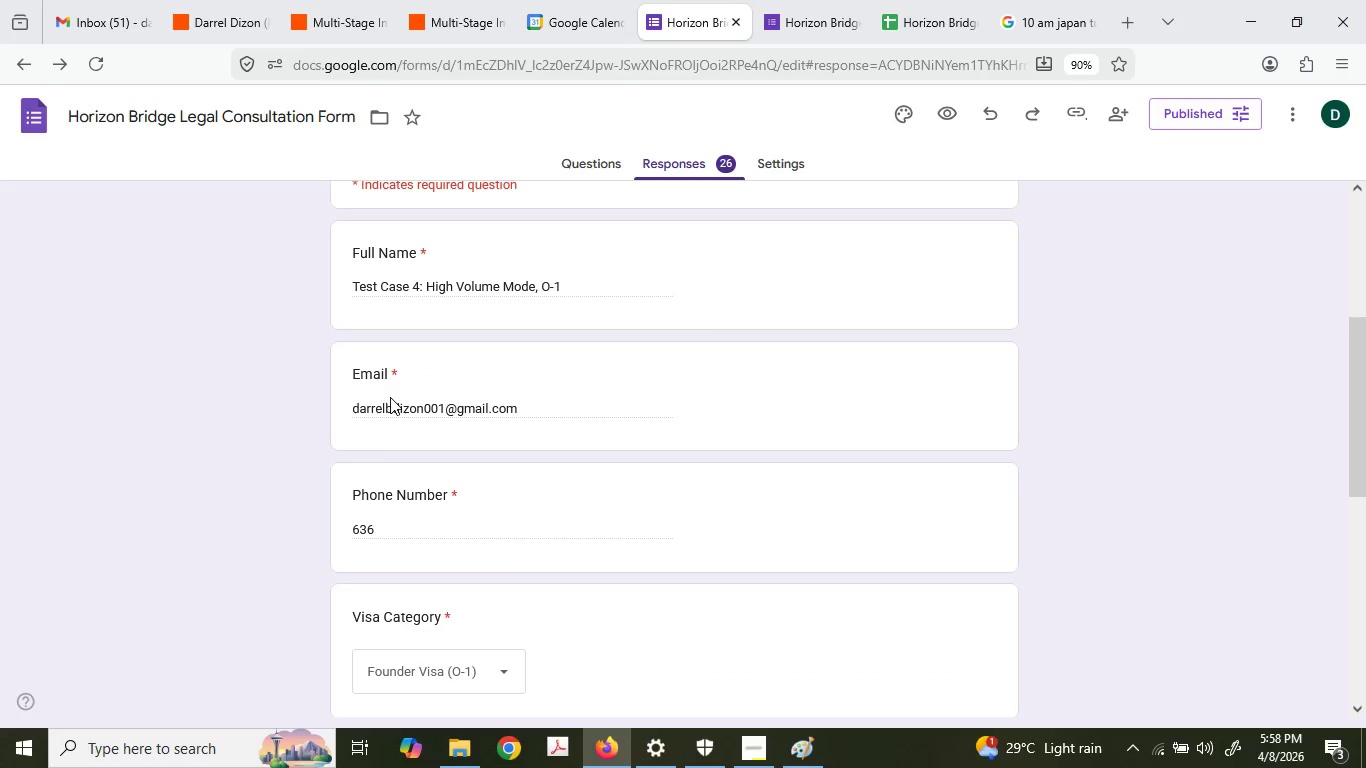 
double_click([390, 397])
 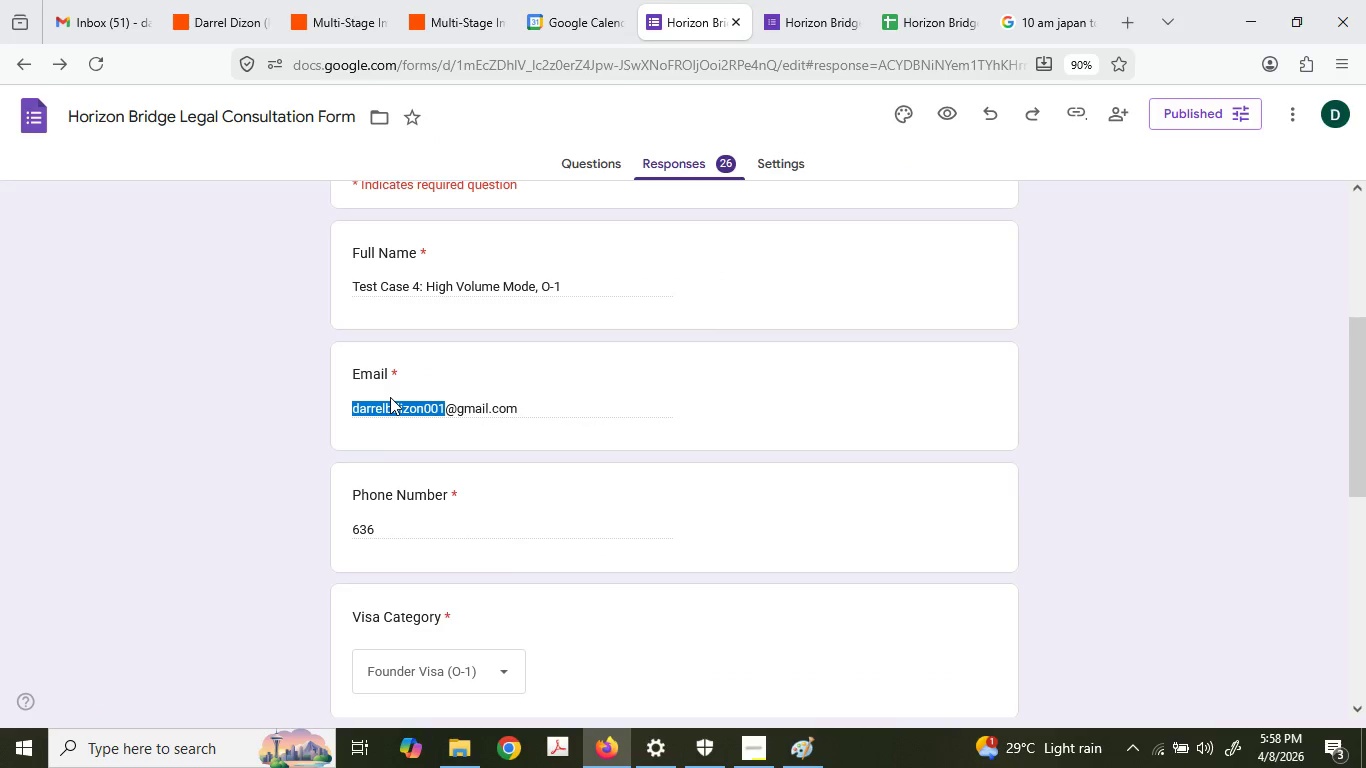 
triple_click([390, 397])
 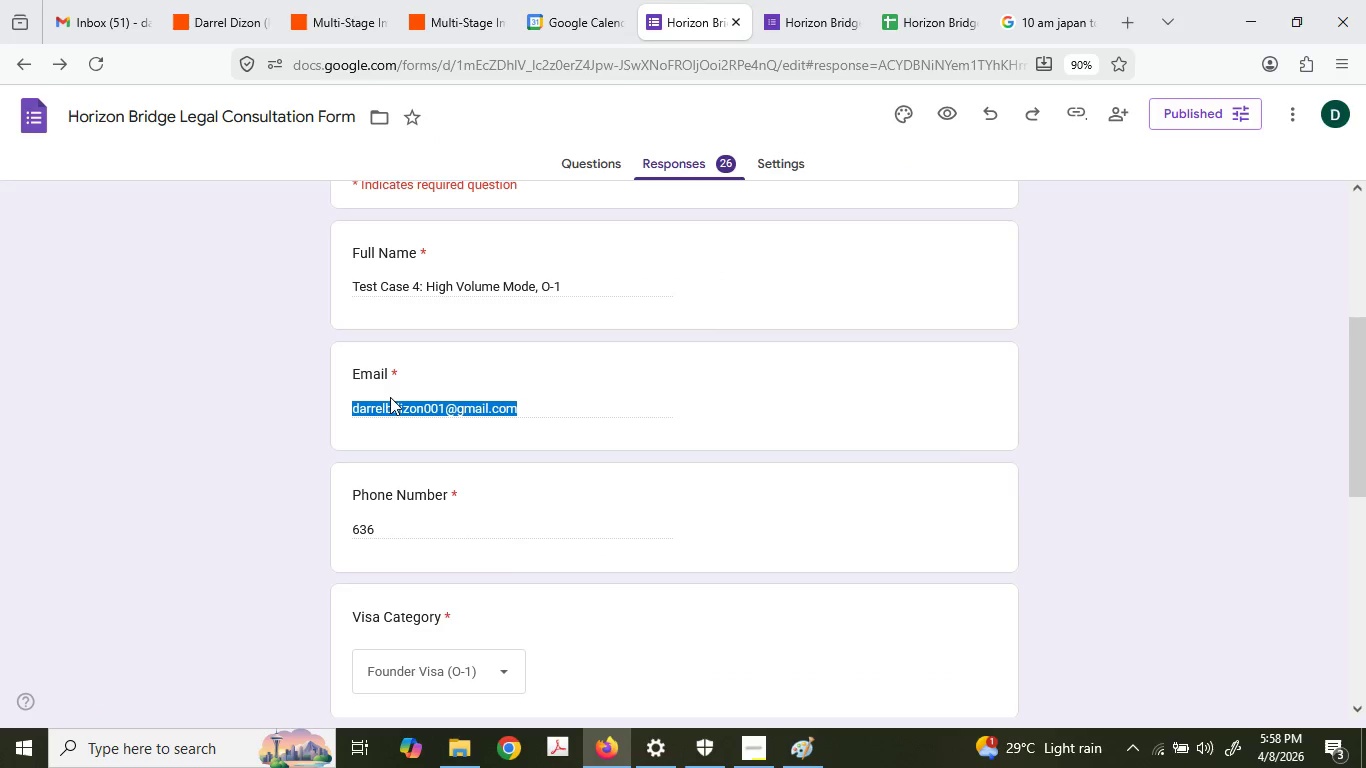 
key(Control+ControlLeft)
 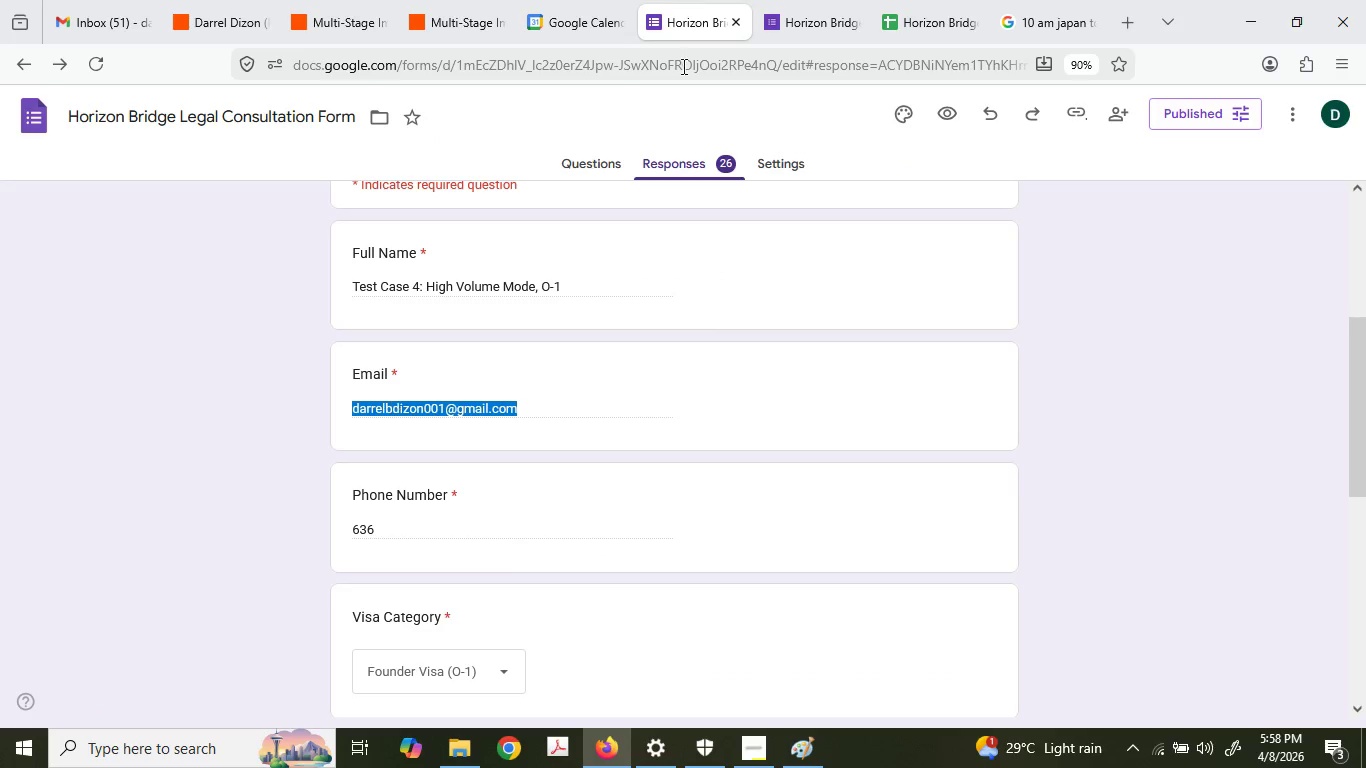 
key(Control+C)
 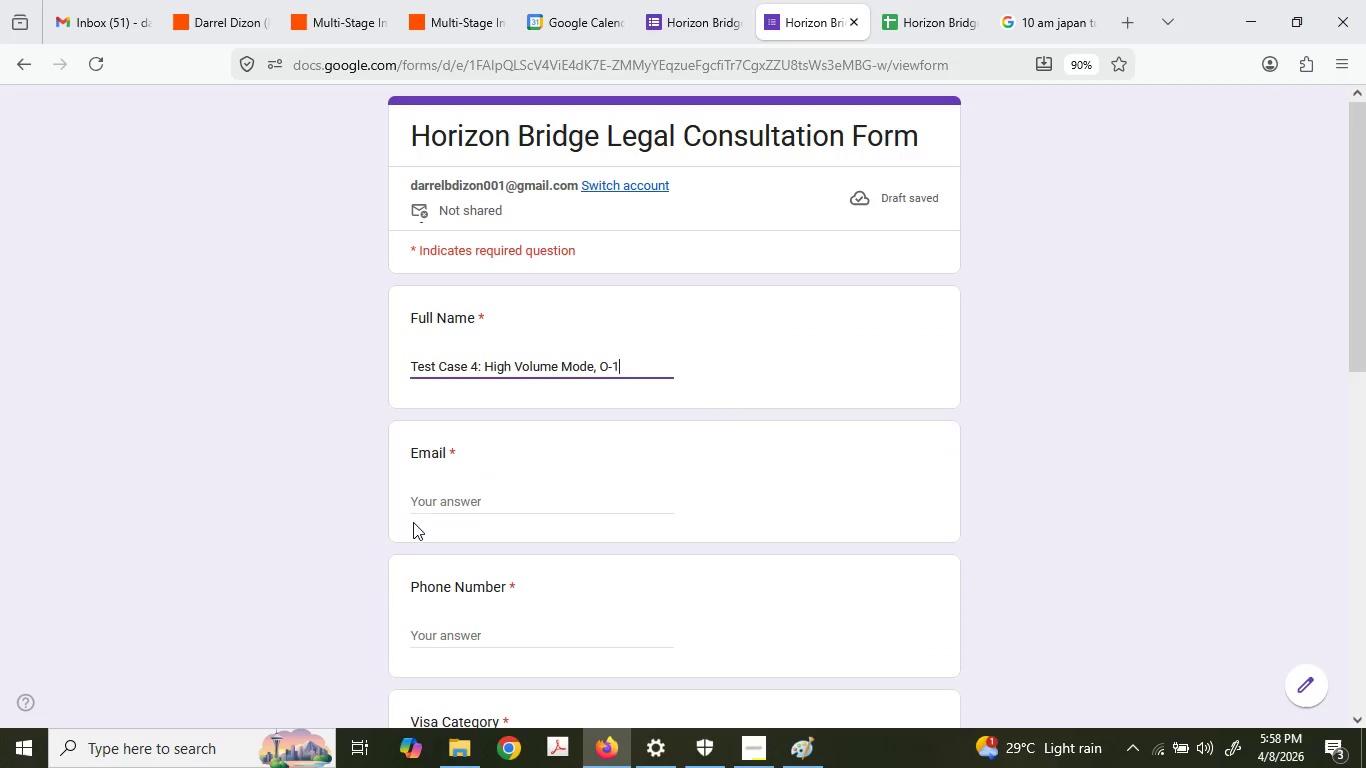 
double_click([461, 473])
 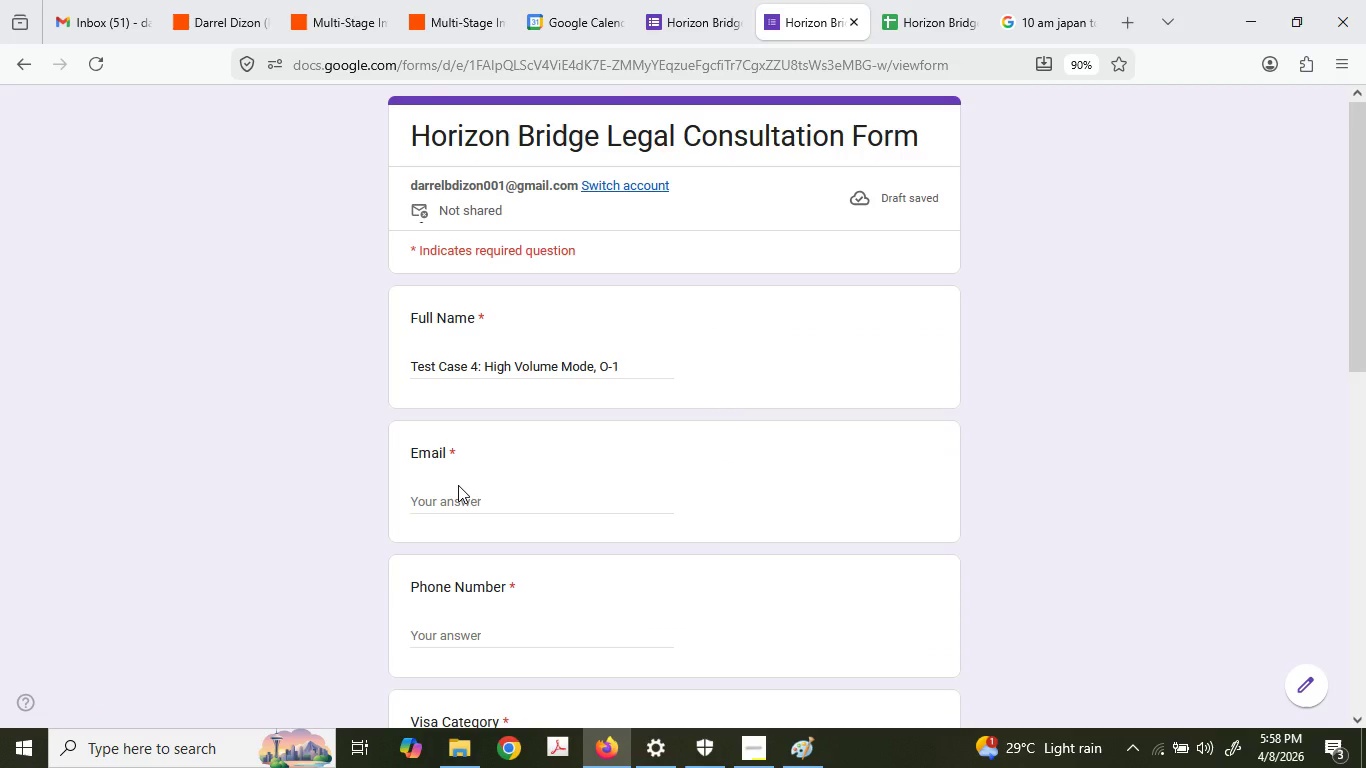 
triple_click([458, 485])
 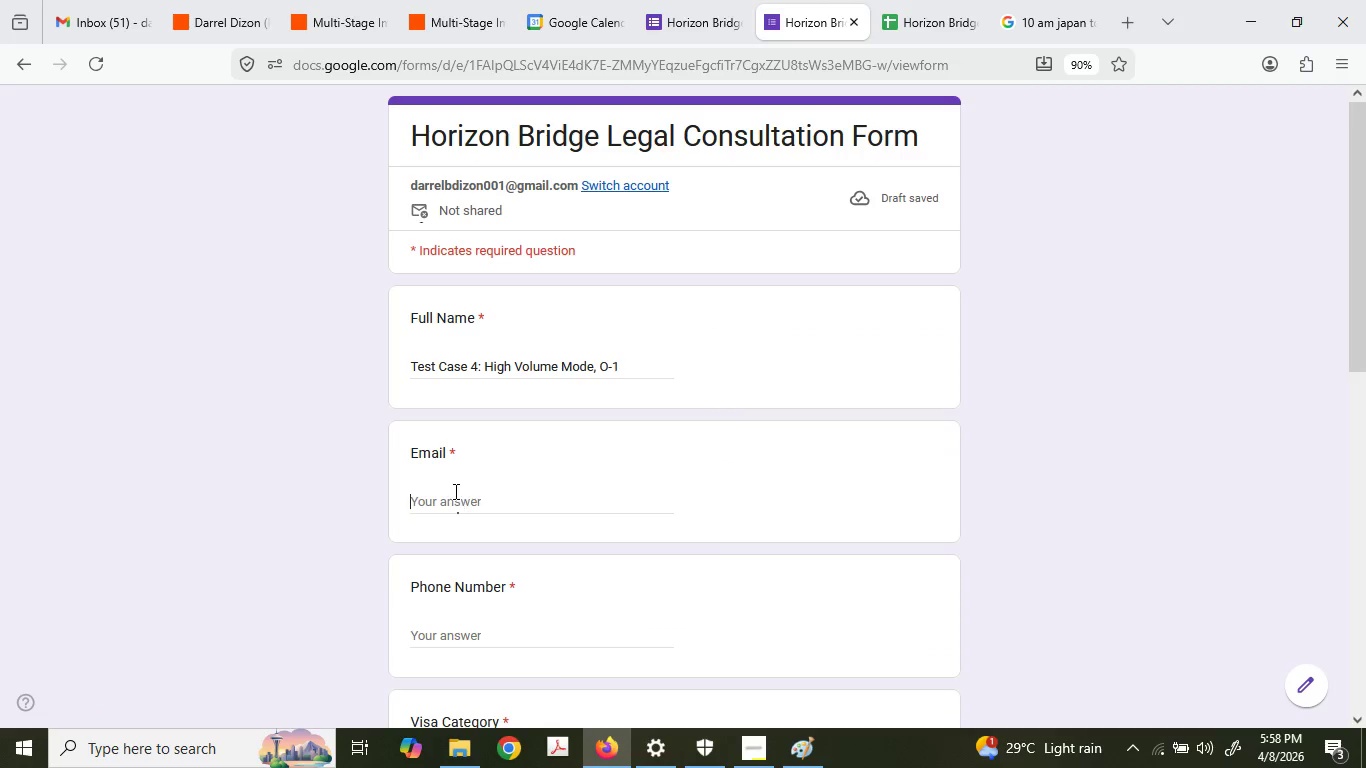 
left_click([454, 491])
 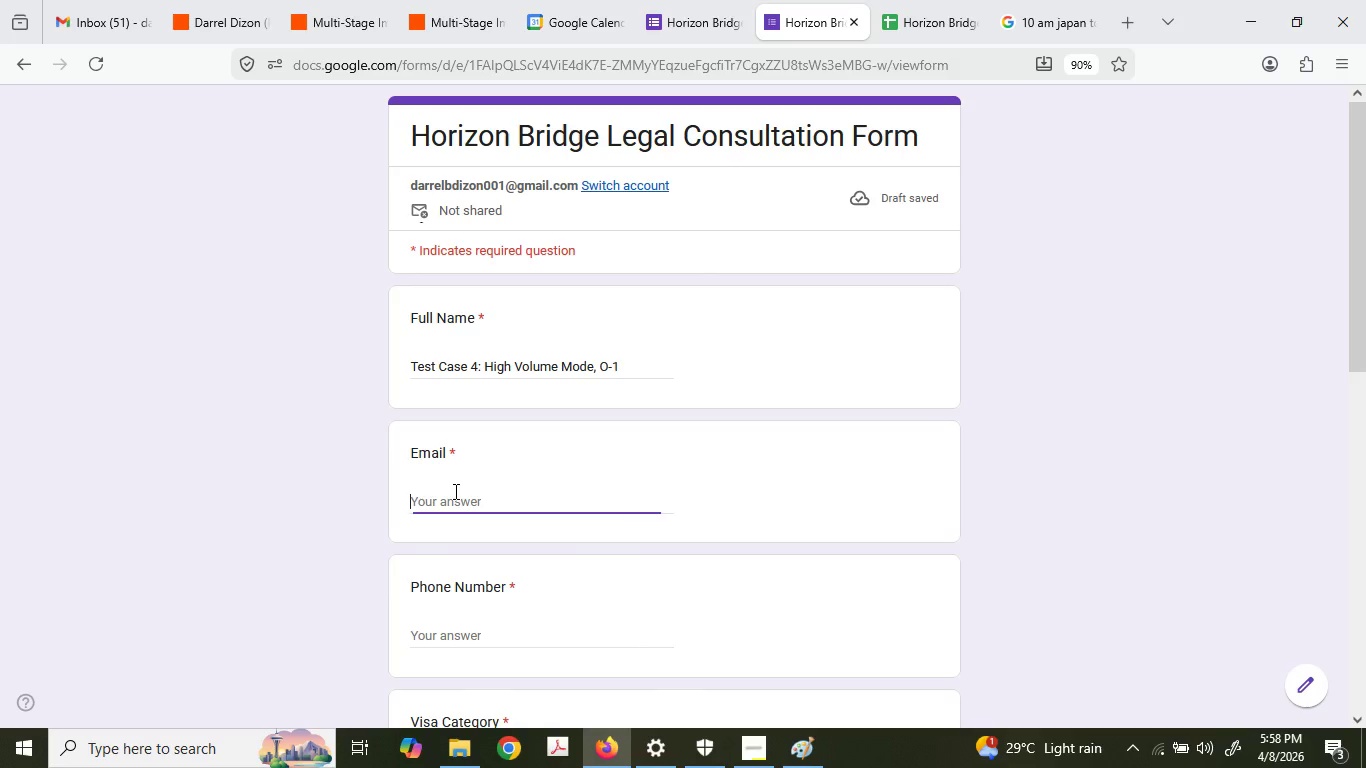 
key(Control+ControlLeft)
 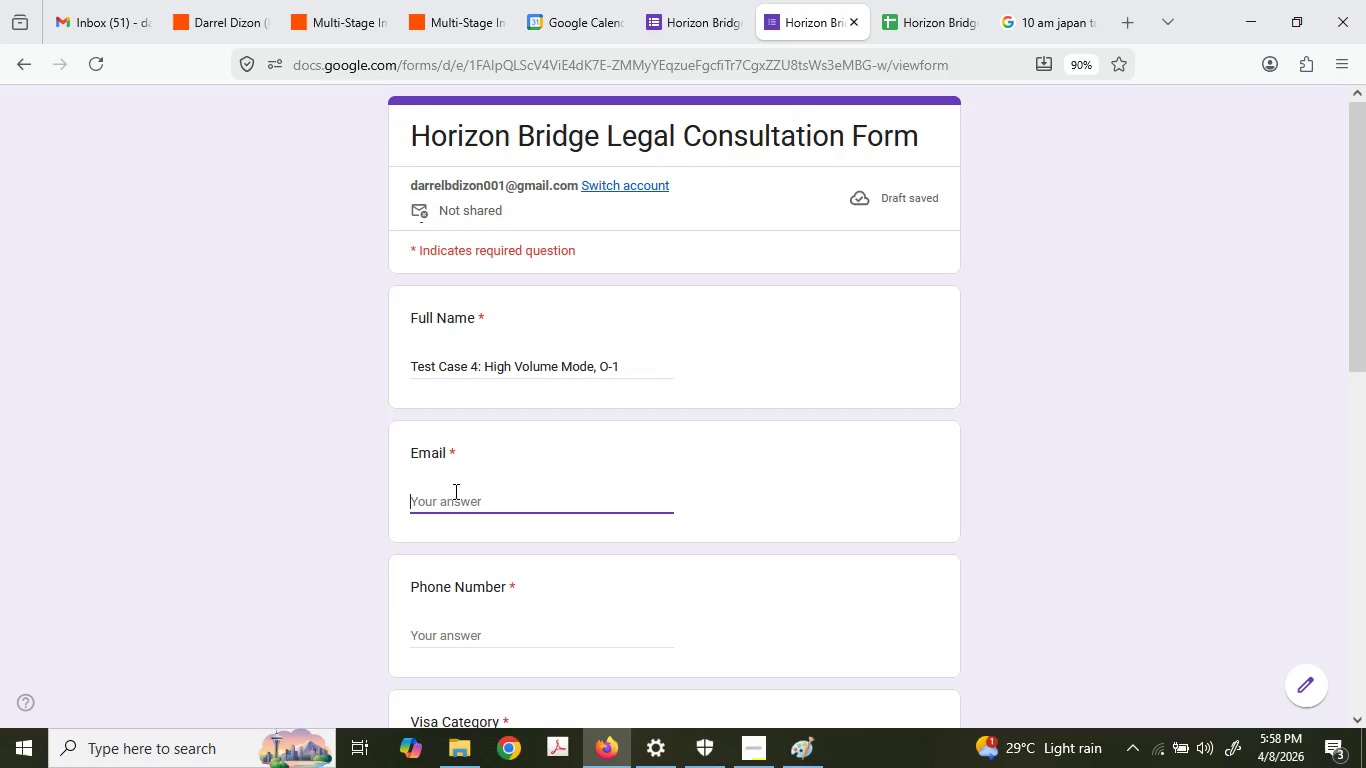 
key(Control+V)
 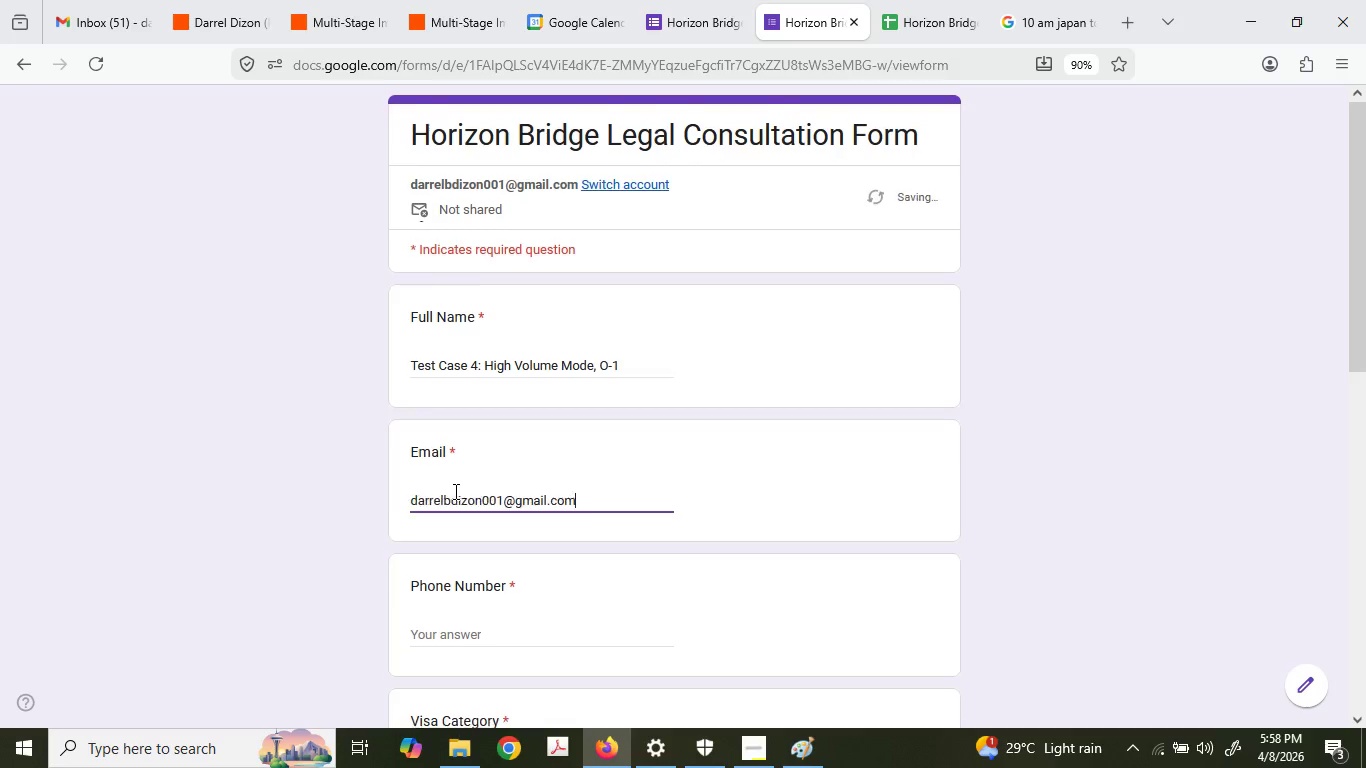 
left_click([745, 0])
 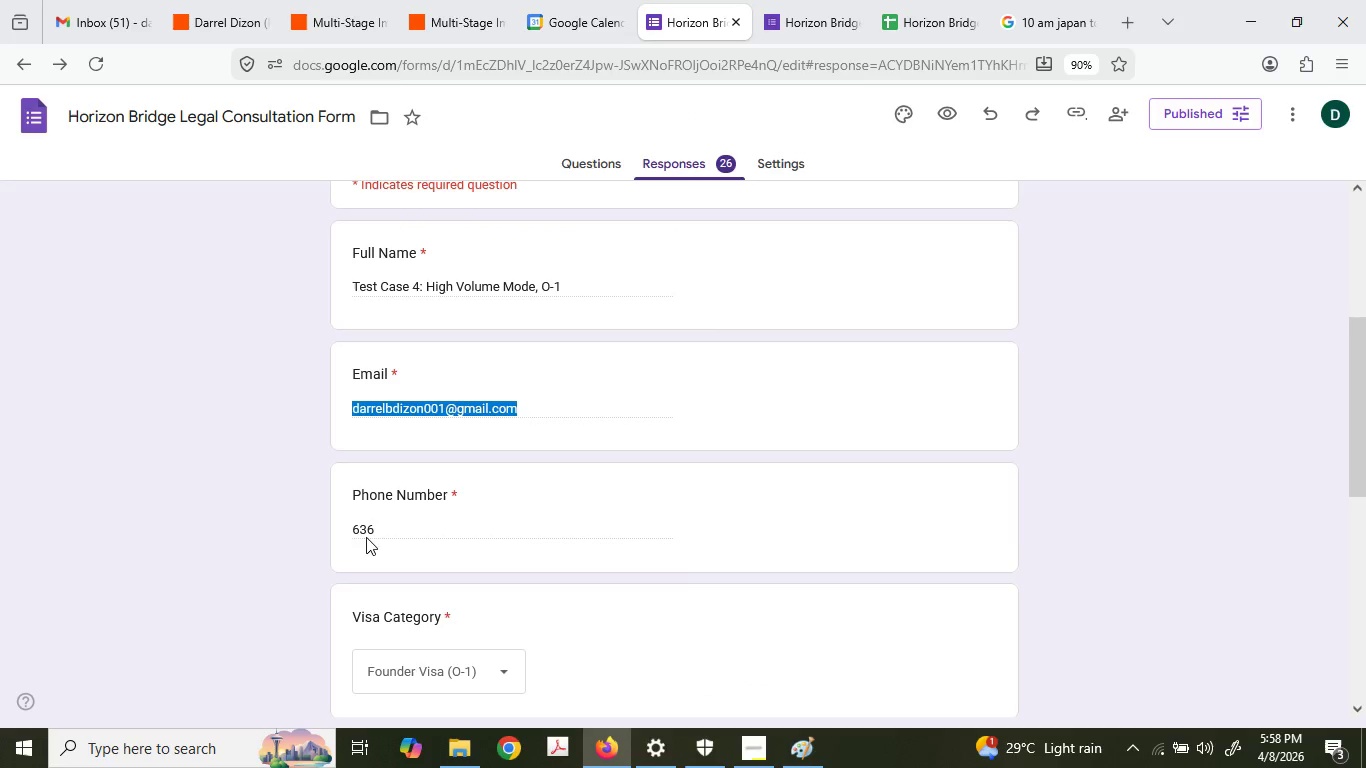 
scroll: coordinate [454, 491], scroll_direction: down, amount: 3.0
 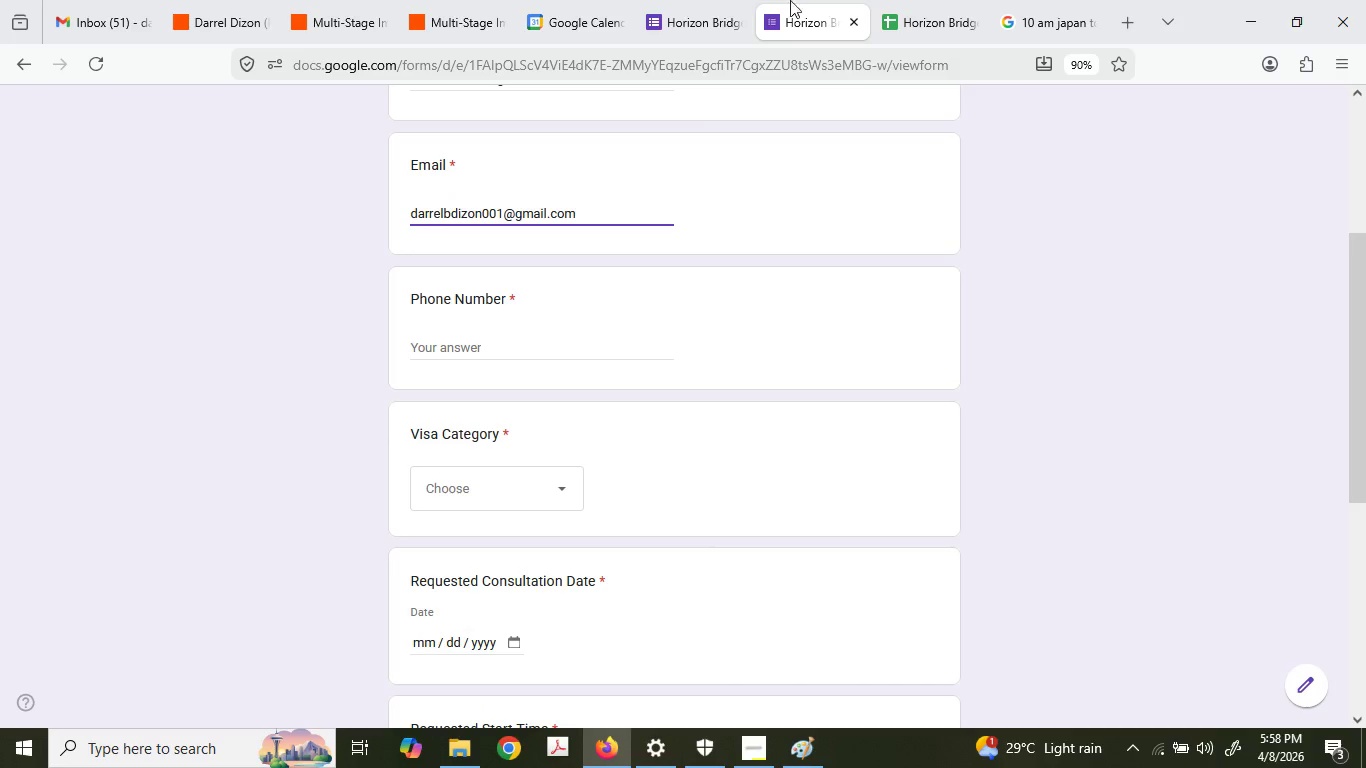 
double_click([360, 534])
 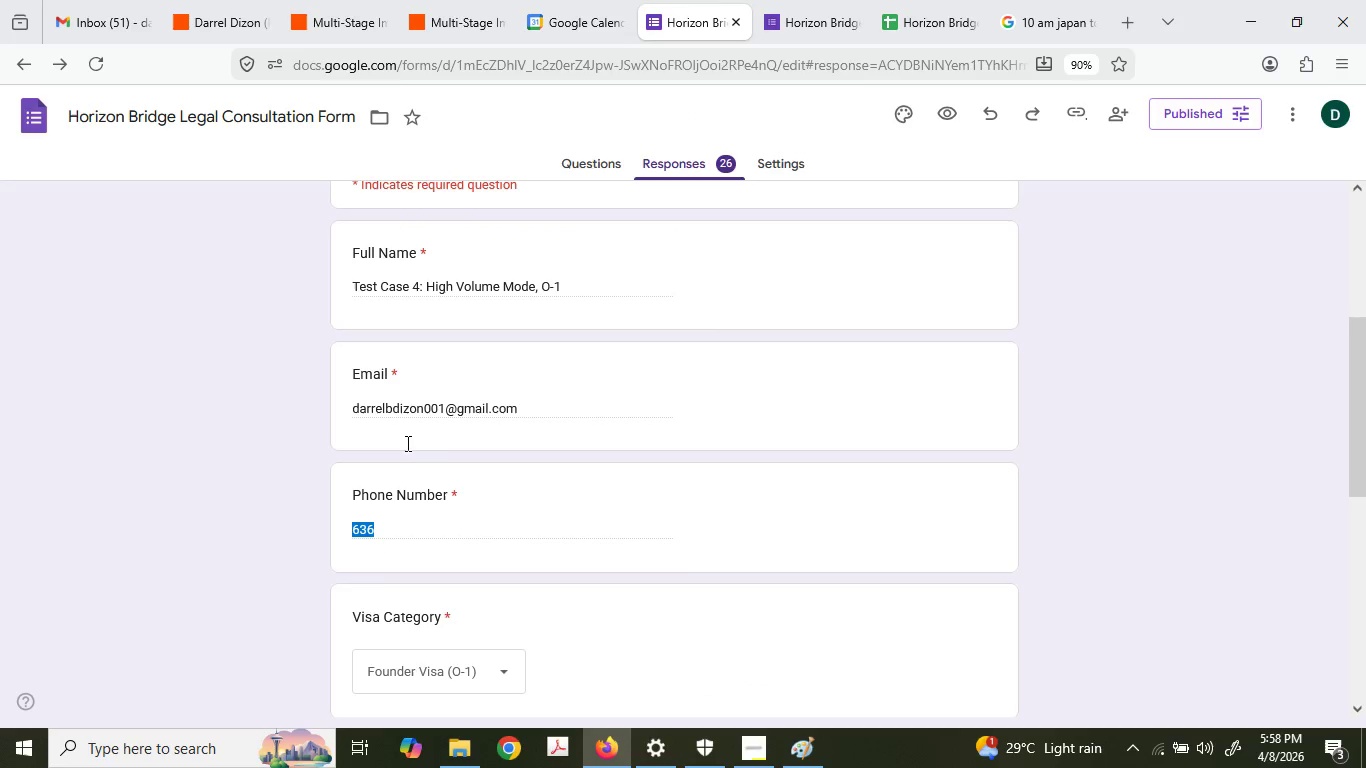 
key(Control+ControlLeft)
 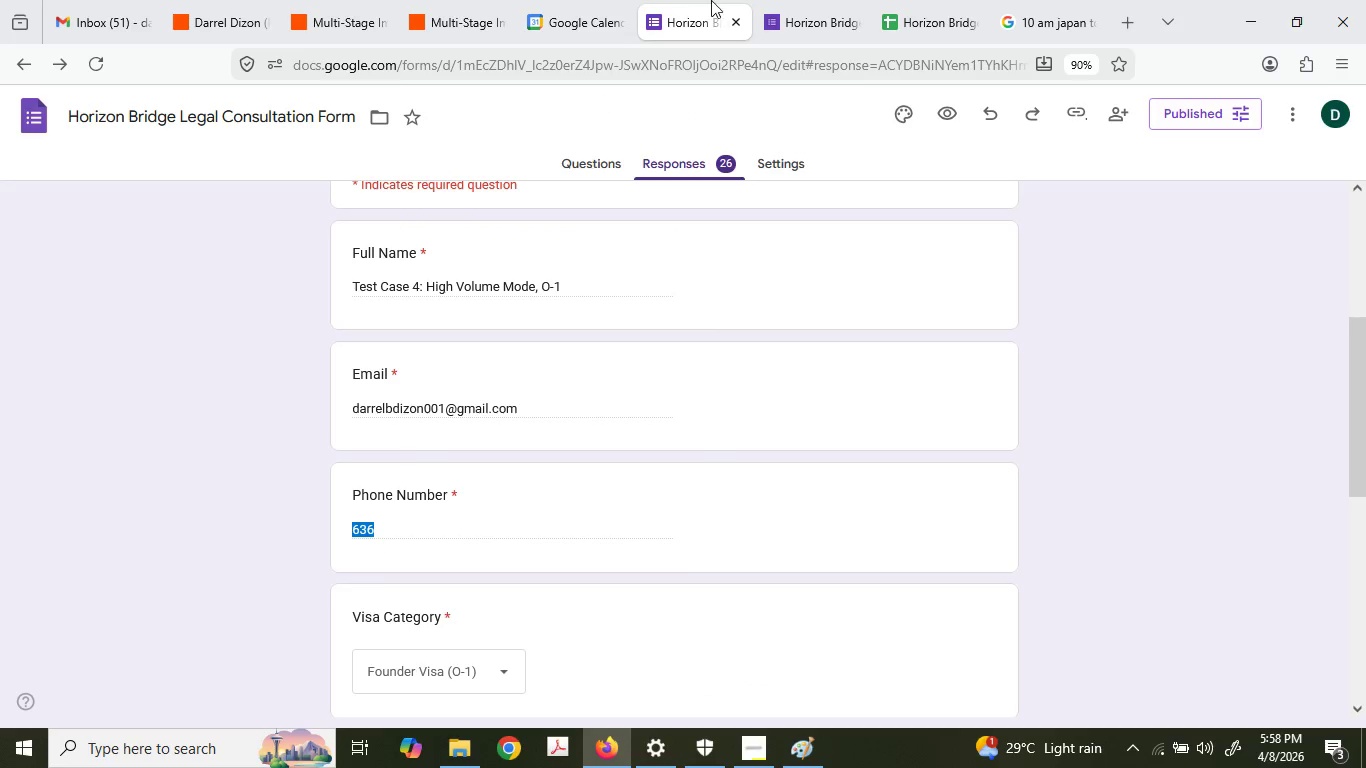 
key(Control+C)
 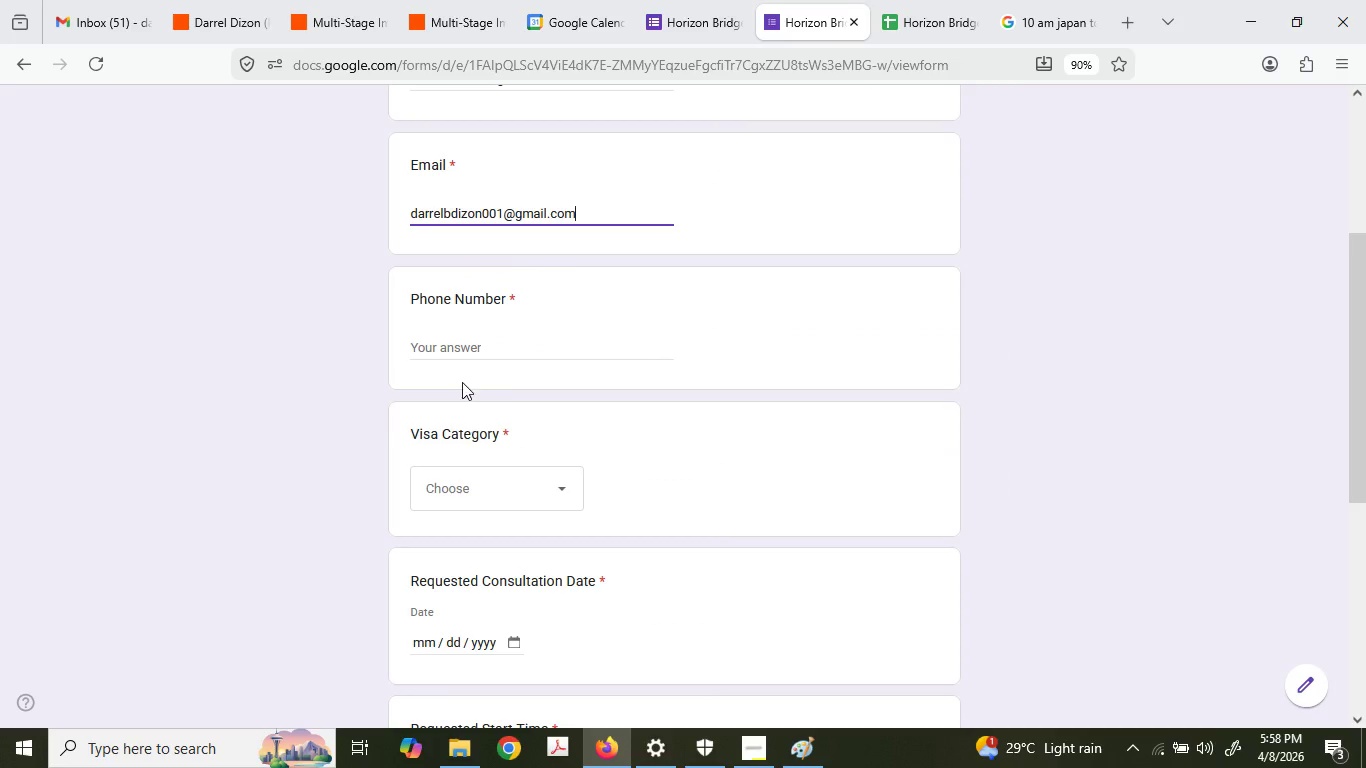 
double_click([454, 342])
 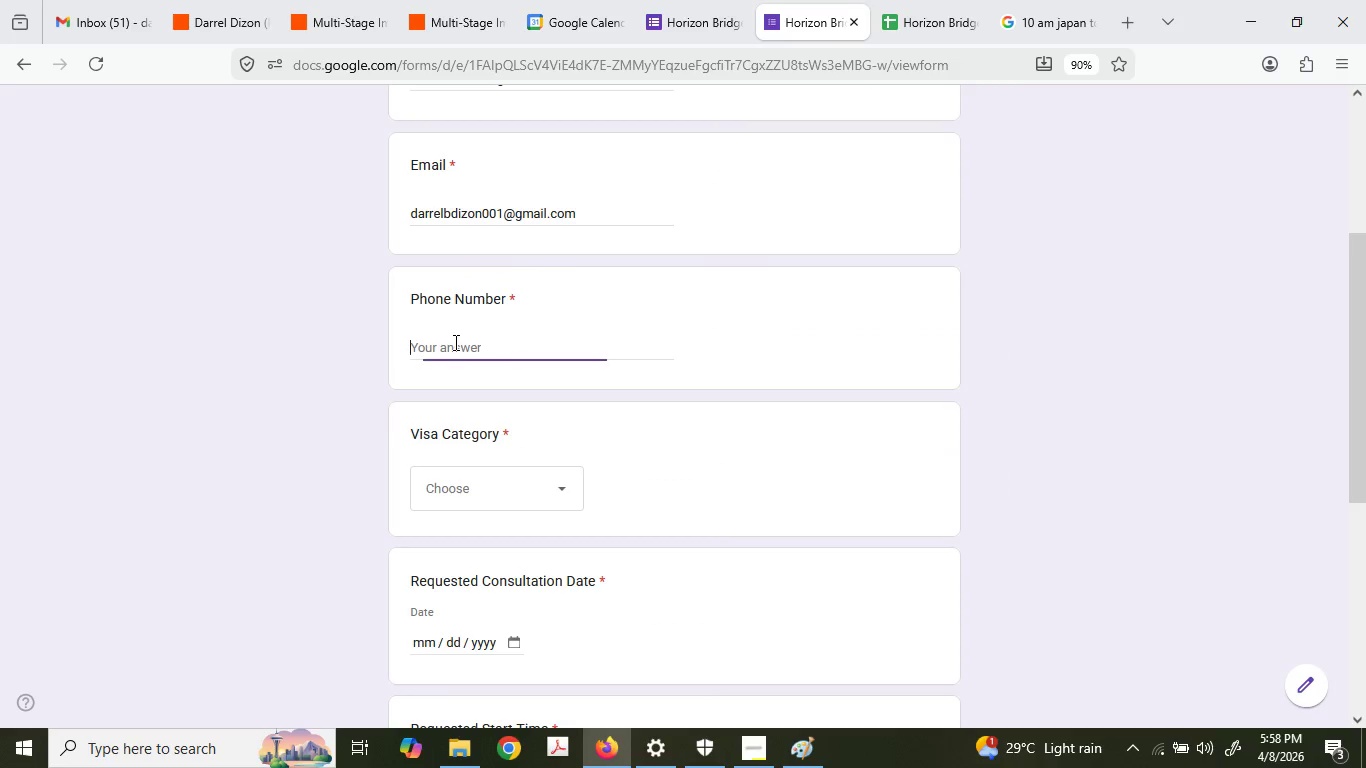 
key(Control+ControlLeft)
 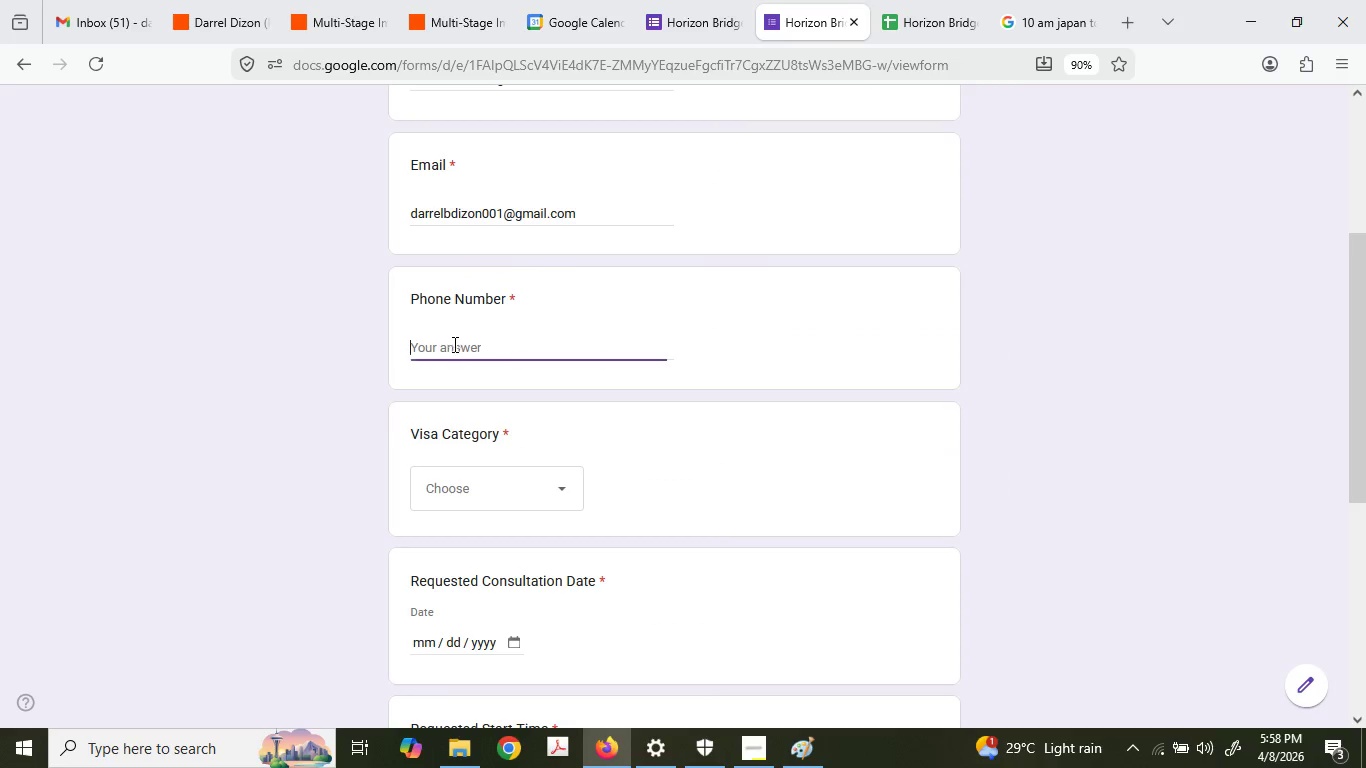 
key(Control+V)
 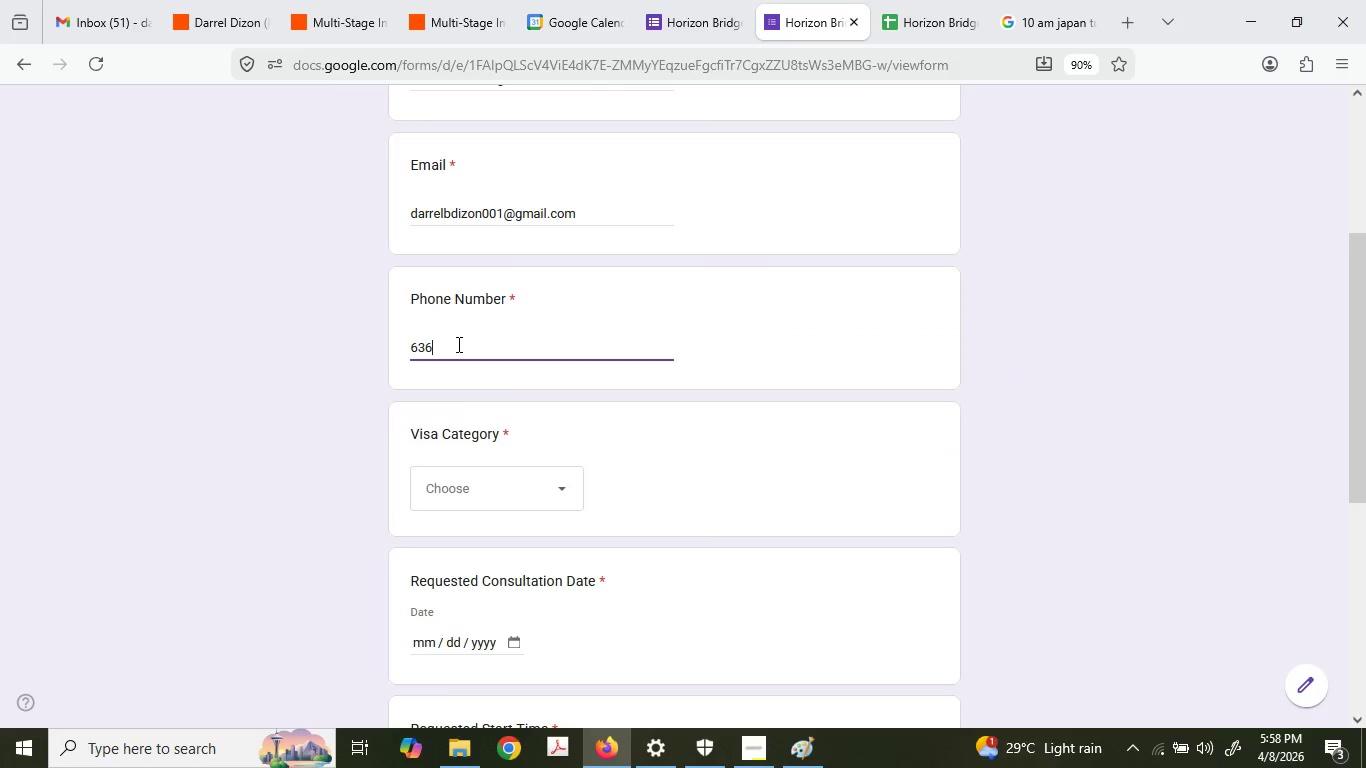 
left_click([725, 0])
 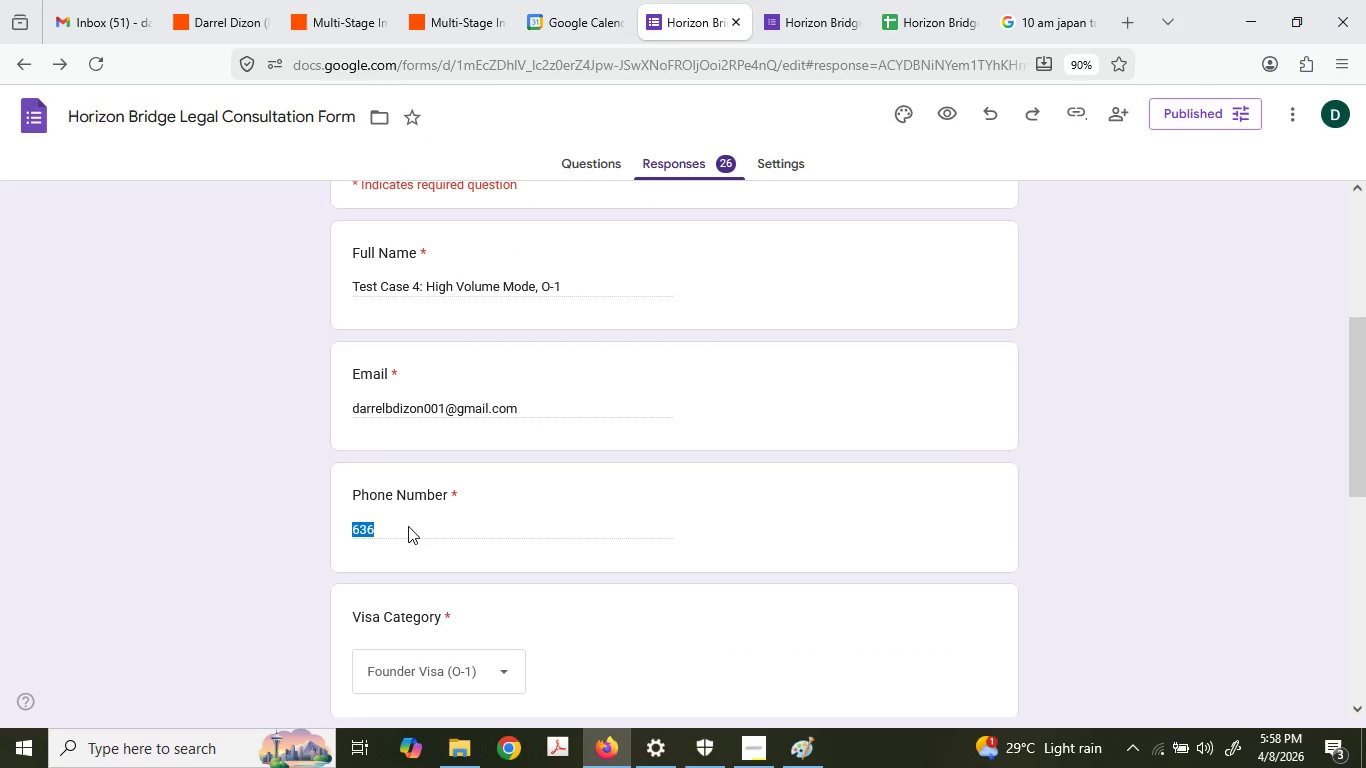 
scroll: coordinate [457, 344], scroll_direction: down, amount: 2.0
 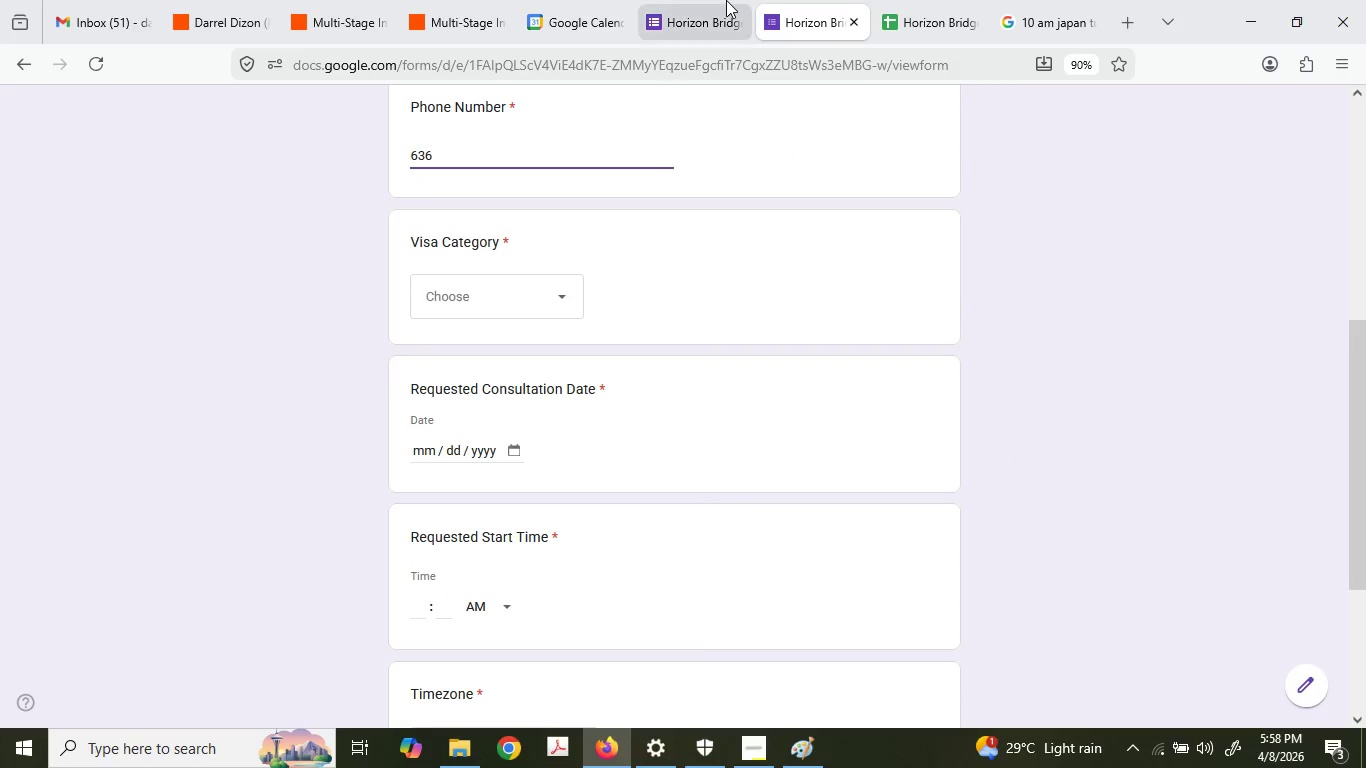 
left_click([810, 0])
 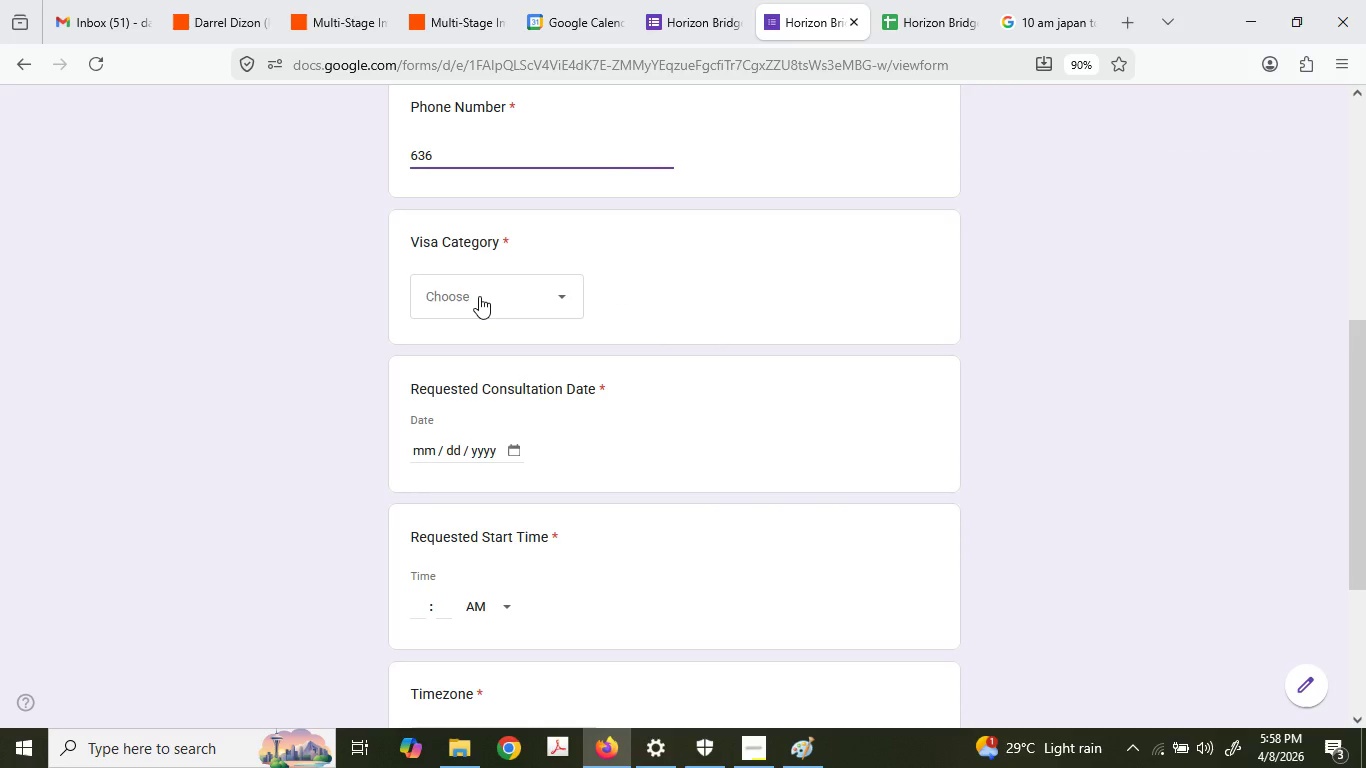 
scroll: coordinate [423, 520], scroll_direction: down, amount: 2.0
 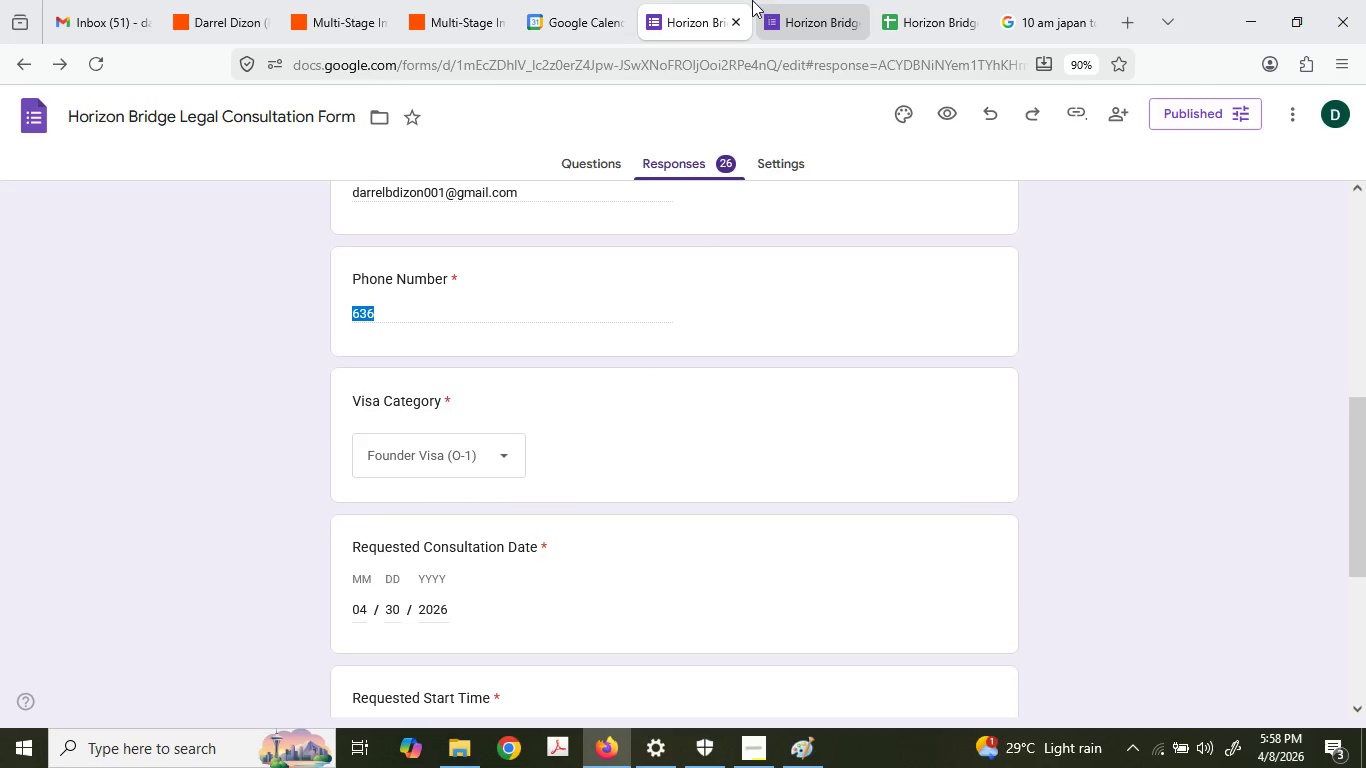 
left_click([479, 296])
 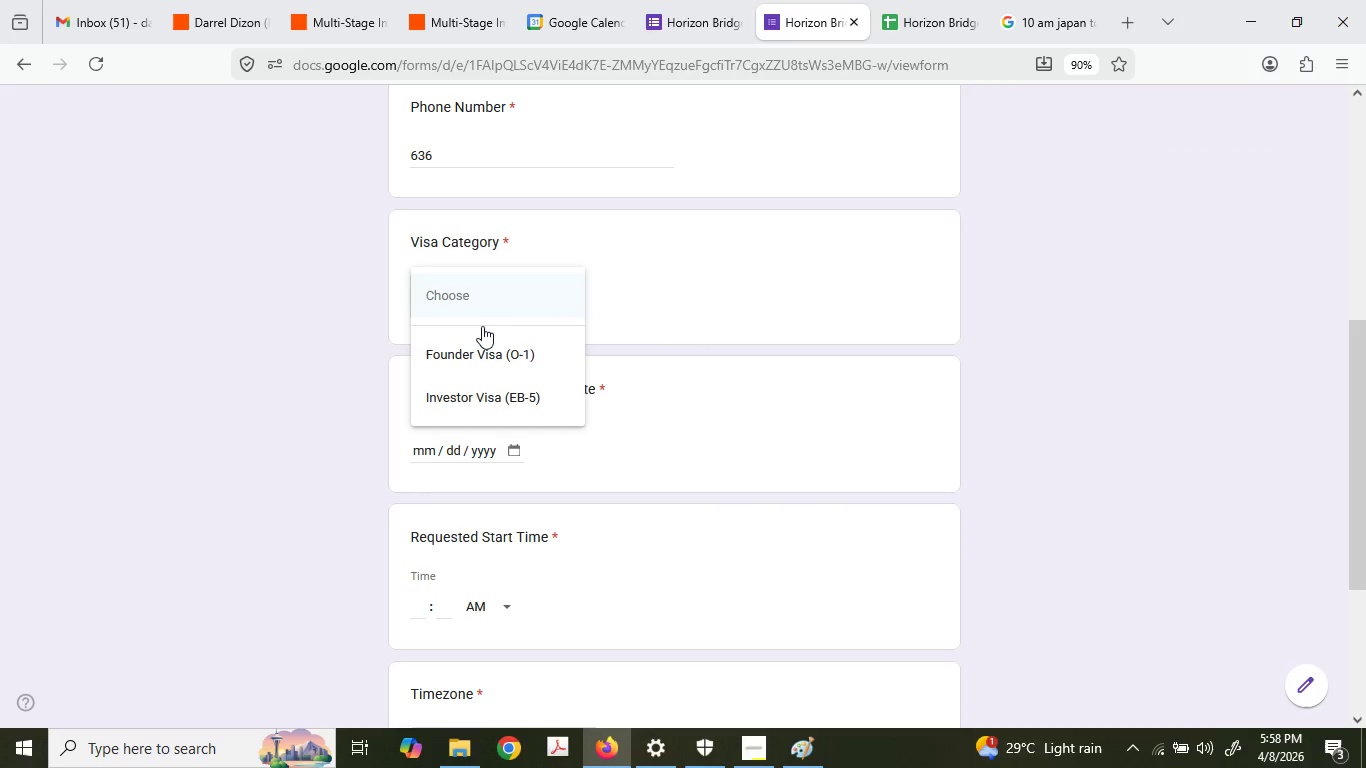 
left_click([483, 340])
 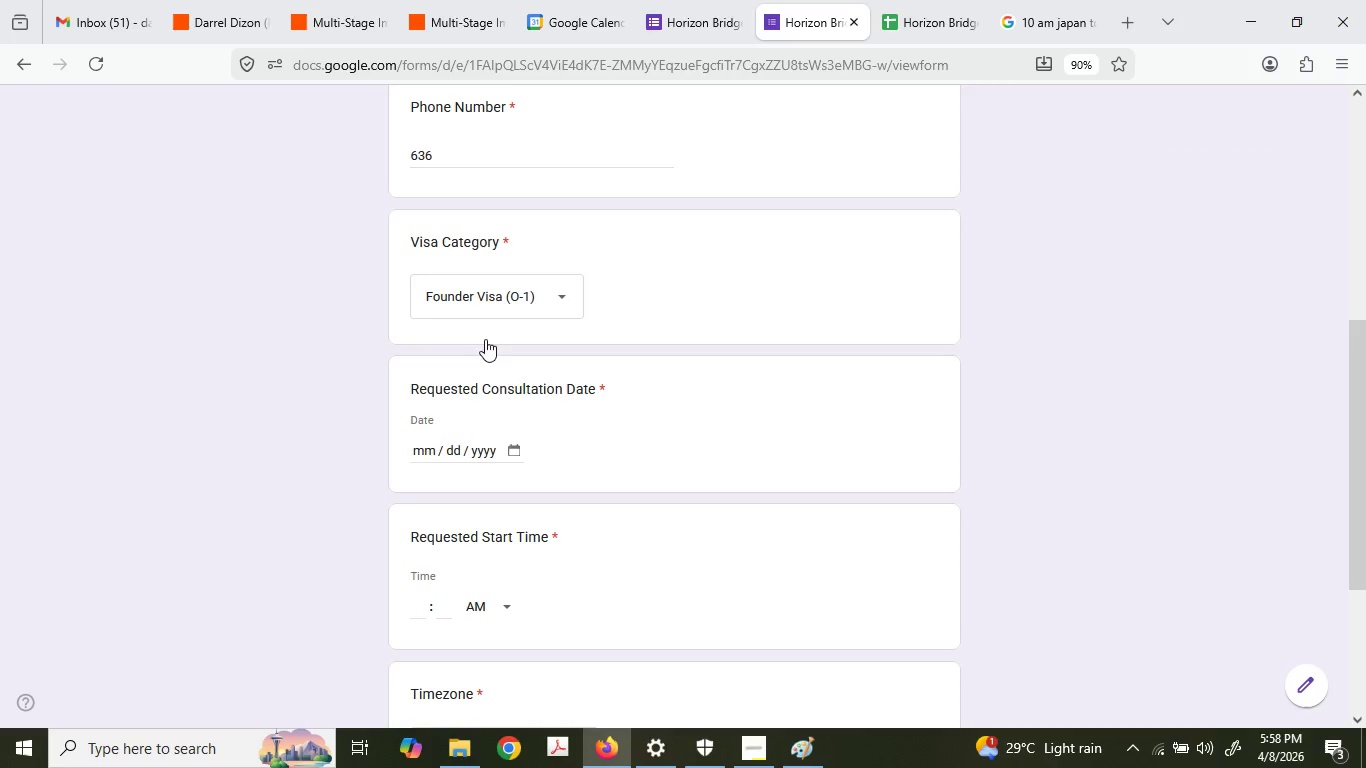 
left_click([694, 0])
 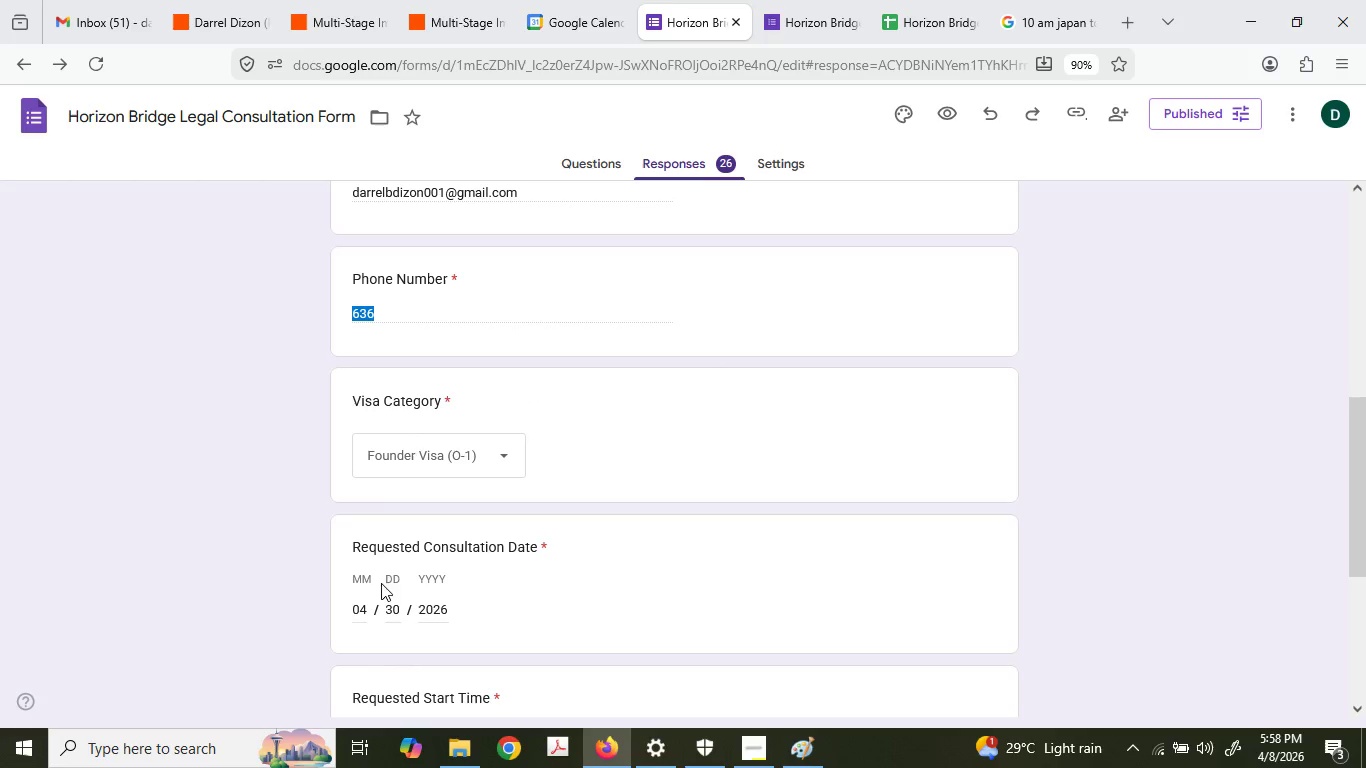 
scroll: coordinate [492, 432], scroll_direction: down, amount: 2.0
 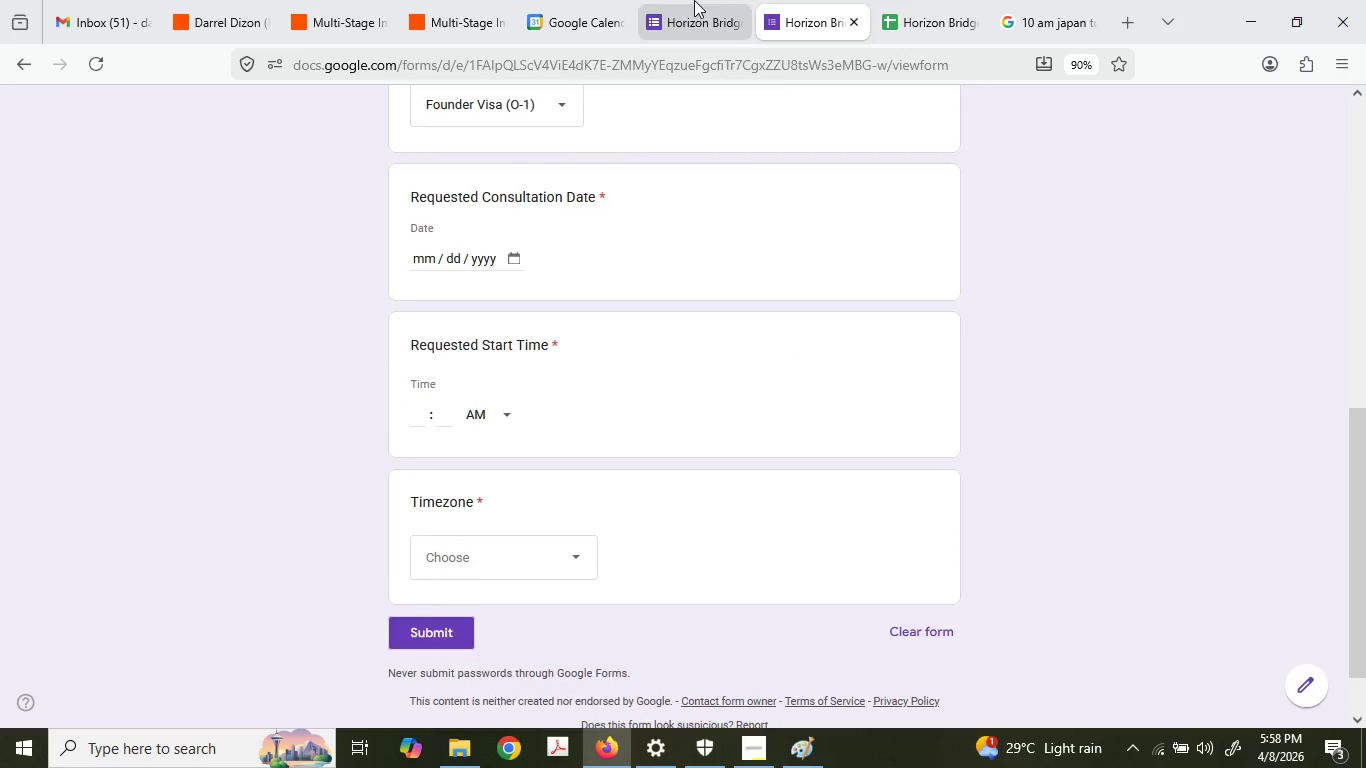 
left_click([816, 0])
 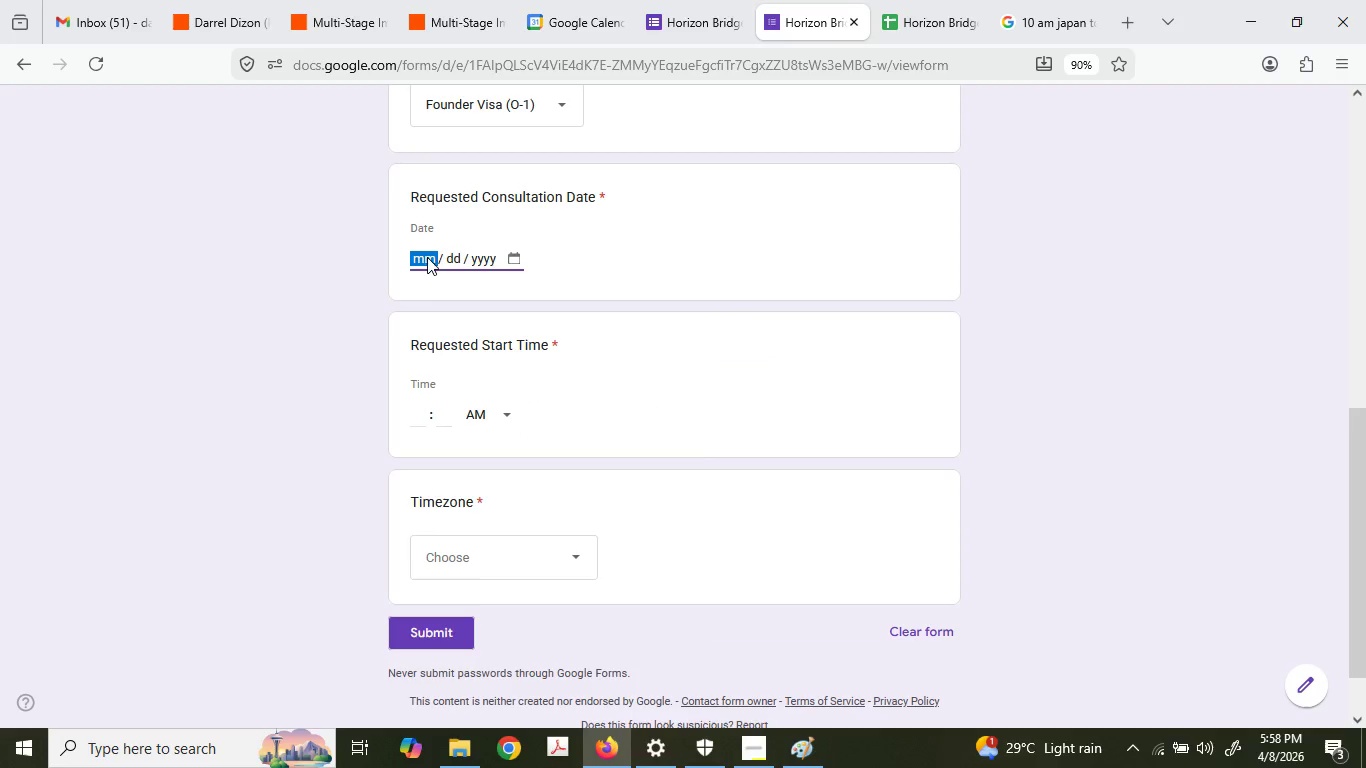 
key(Numpad0)
 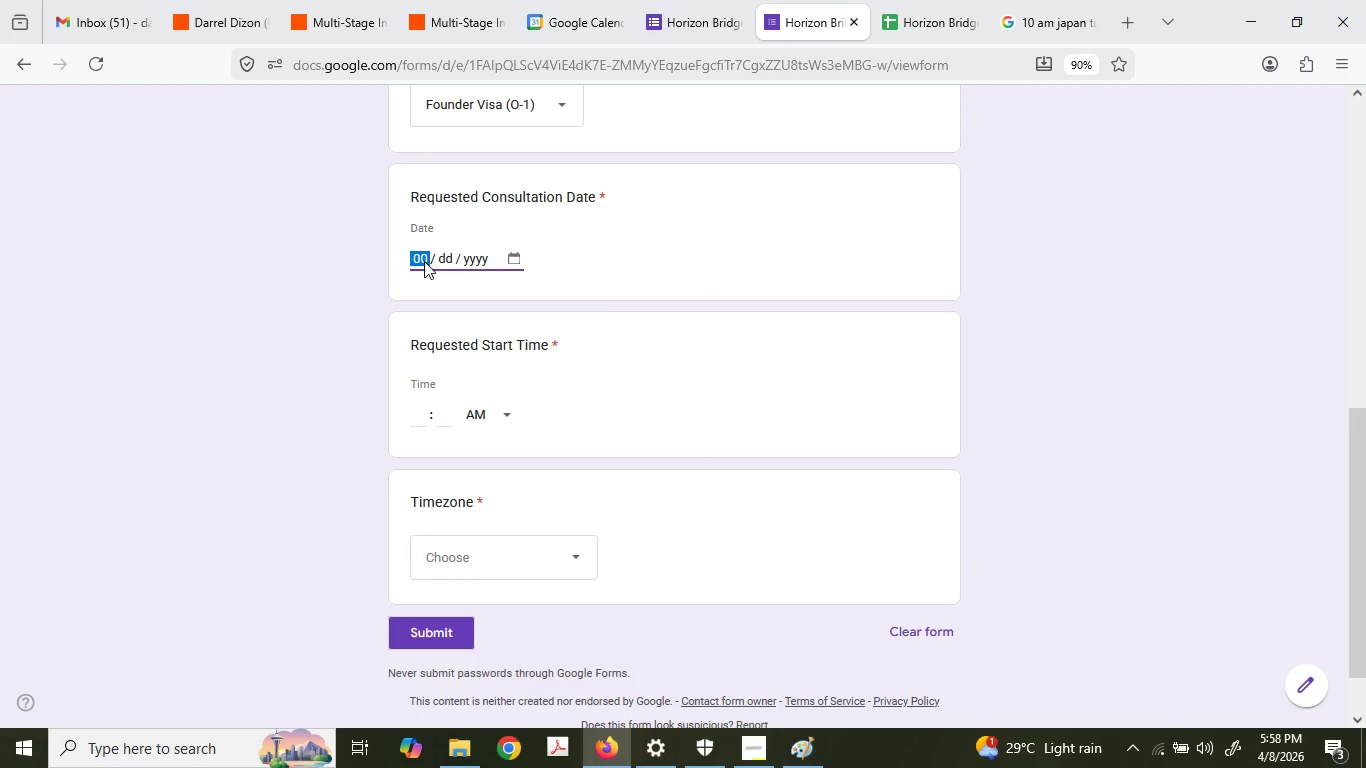 
key(Numpad4)
 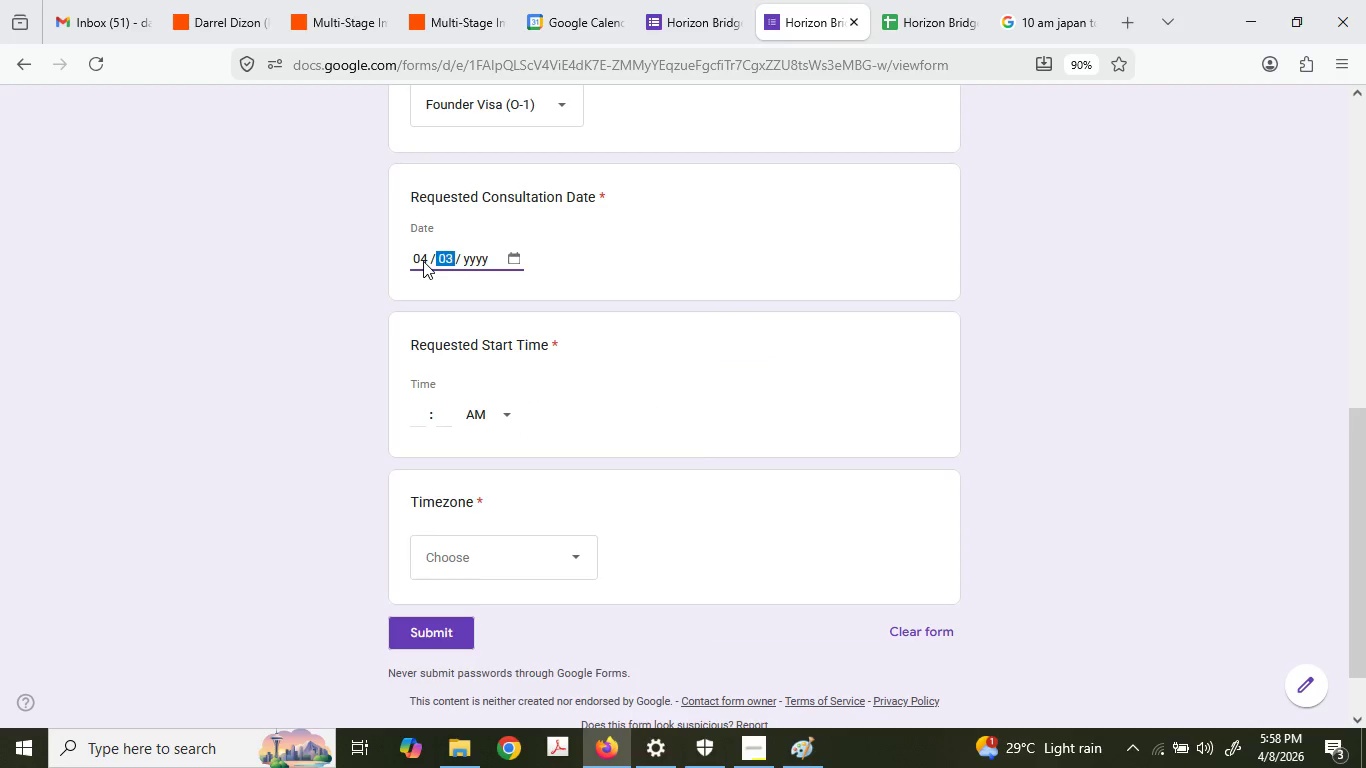 
key(Numpad3)
 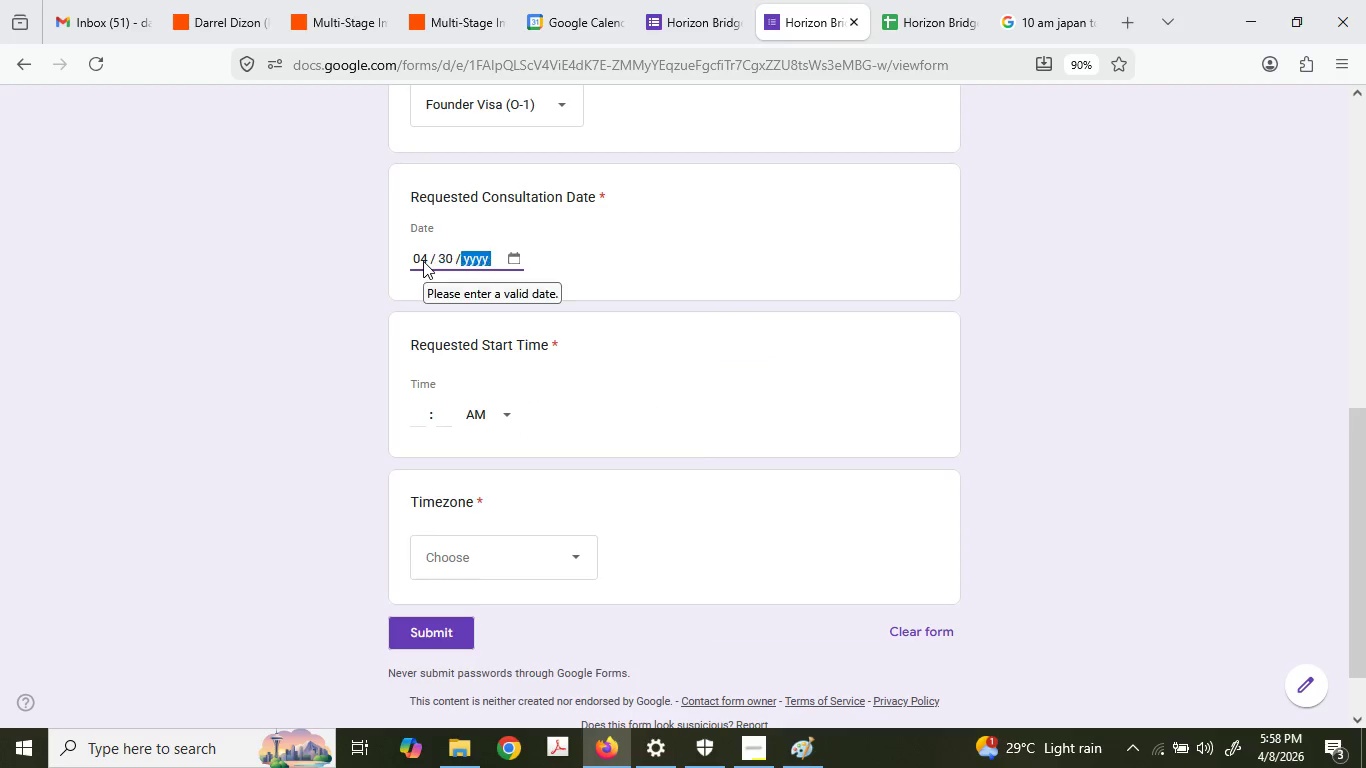 
key(Numpad0)
 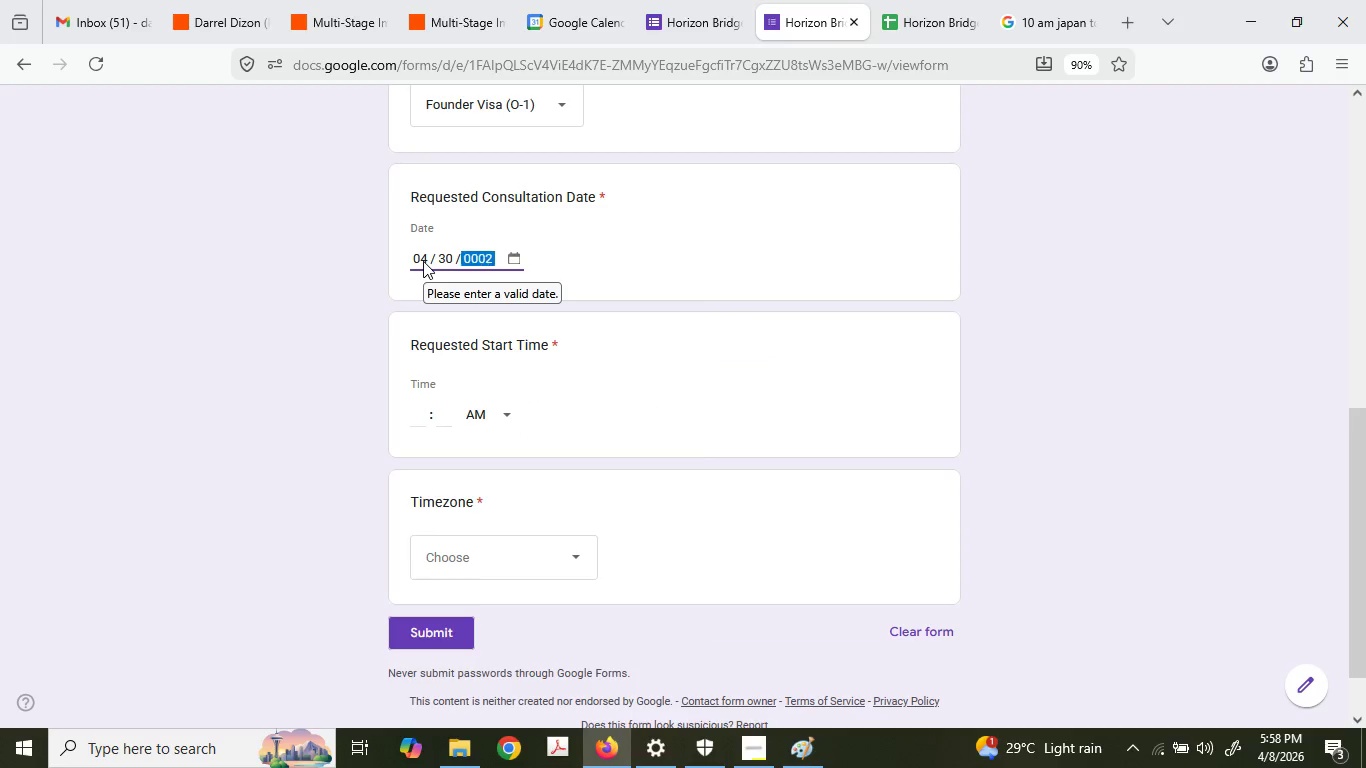 
key(Numpad2)
 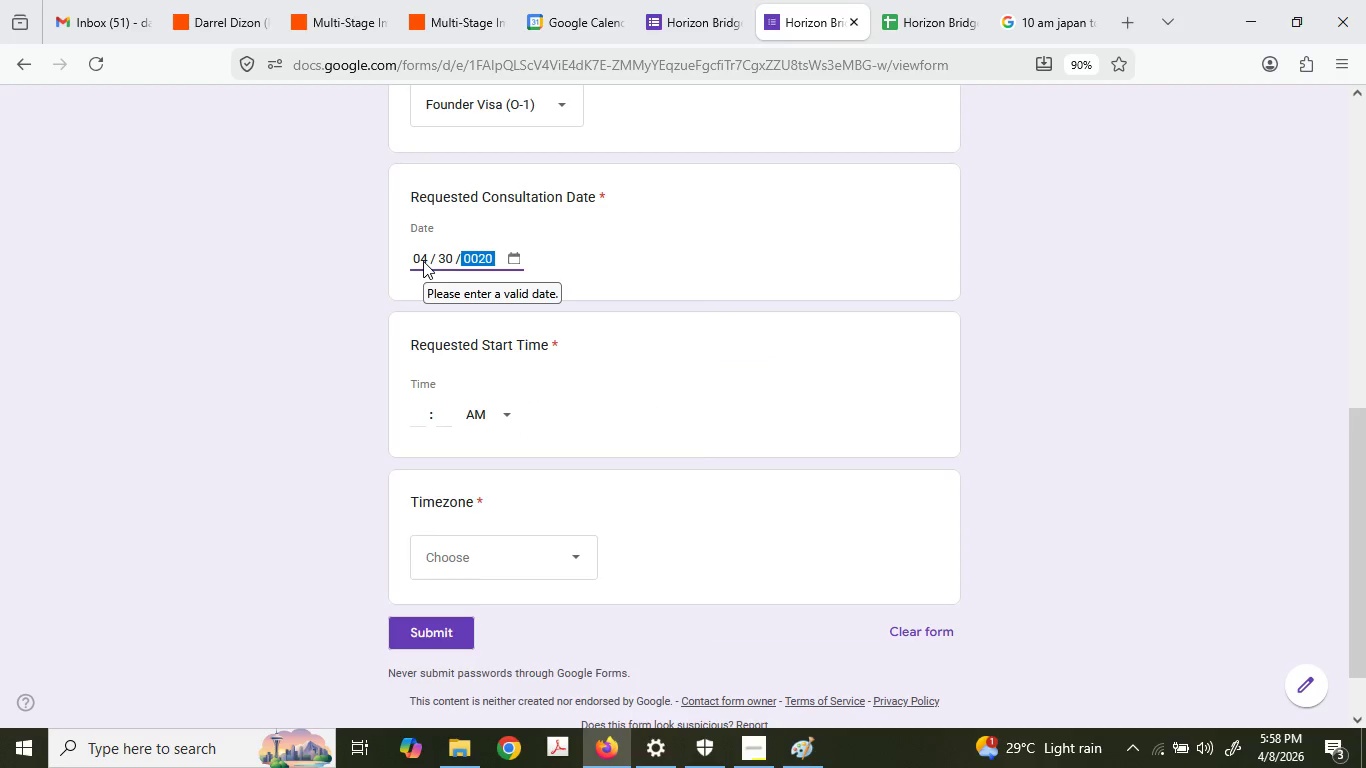 
key(Numpad0)
 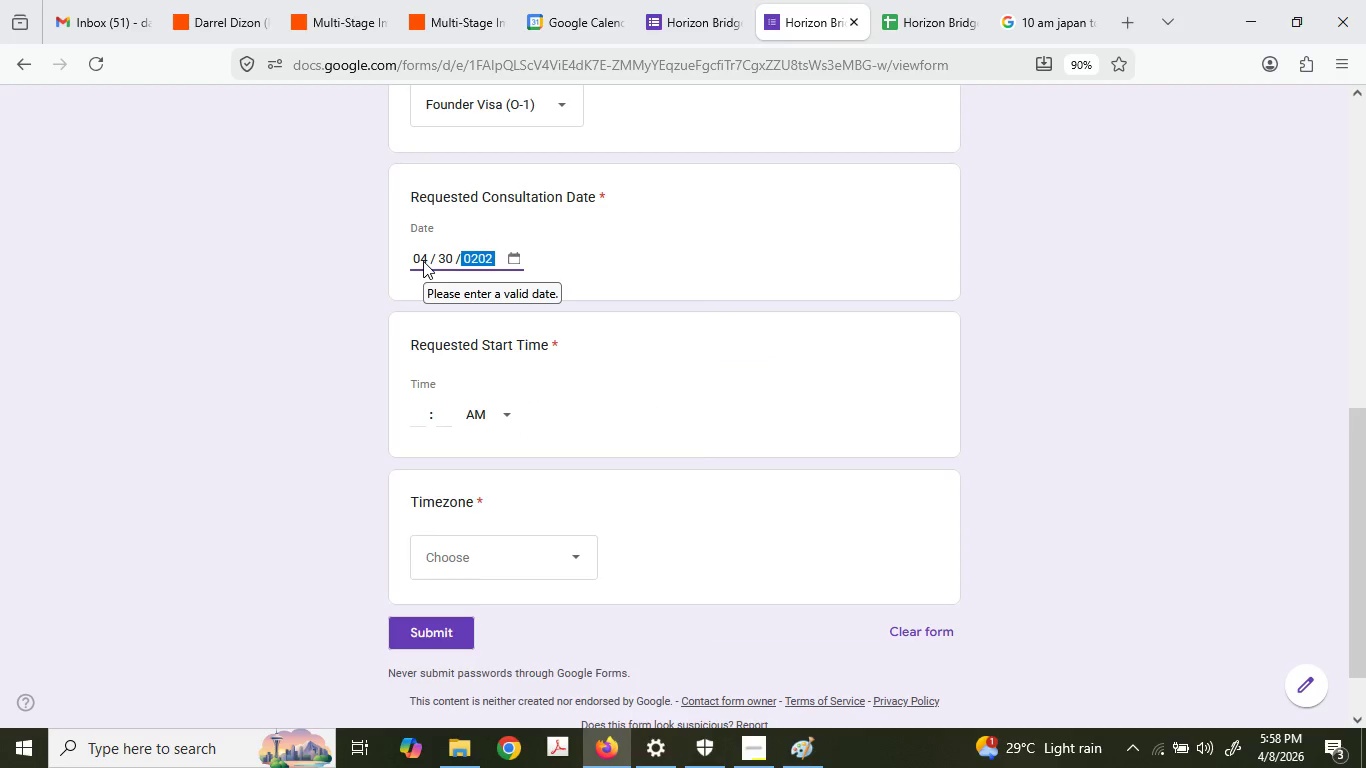 
key(Numpad2)
 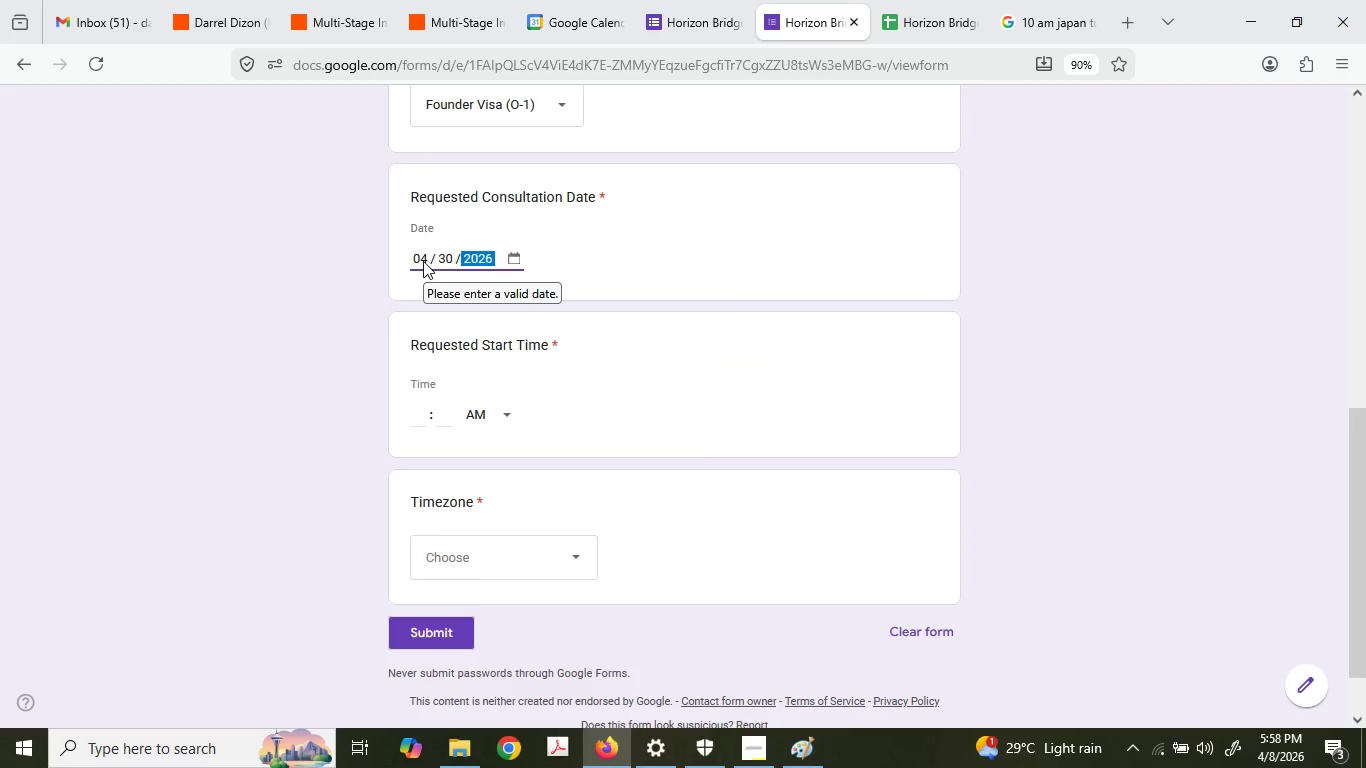 
key(Numpad6)
 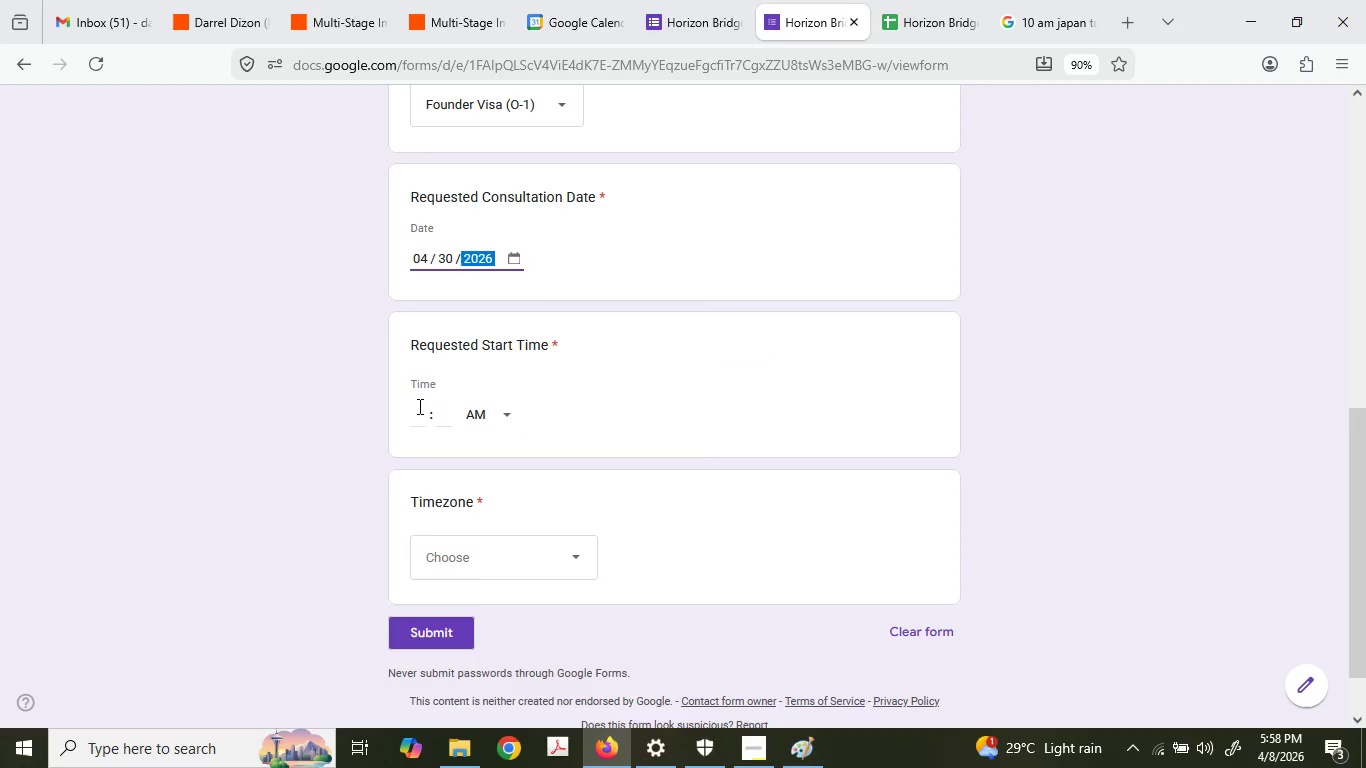 
left_click([418, 416])
 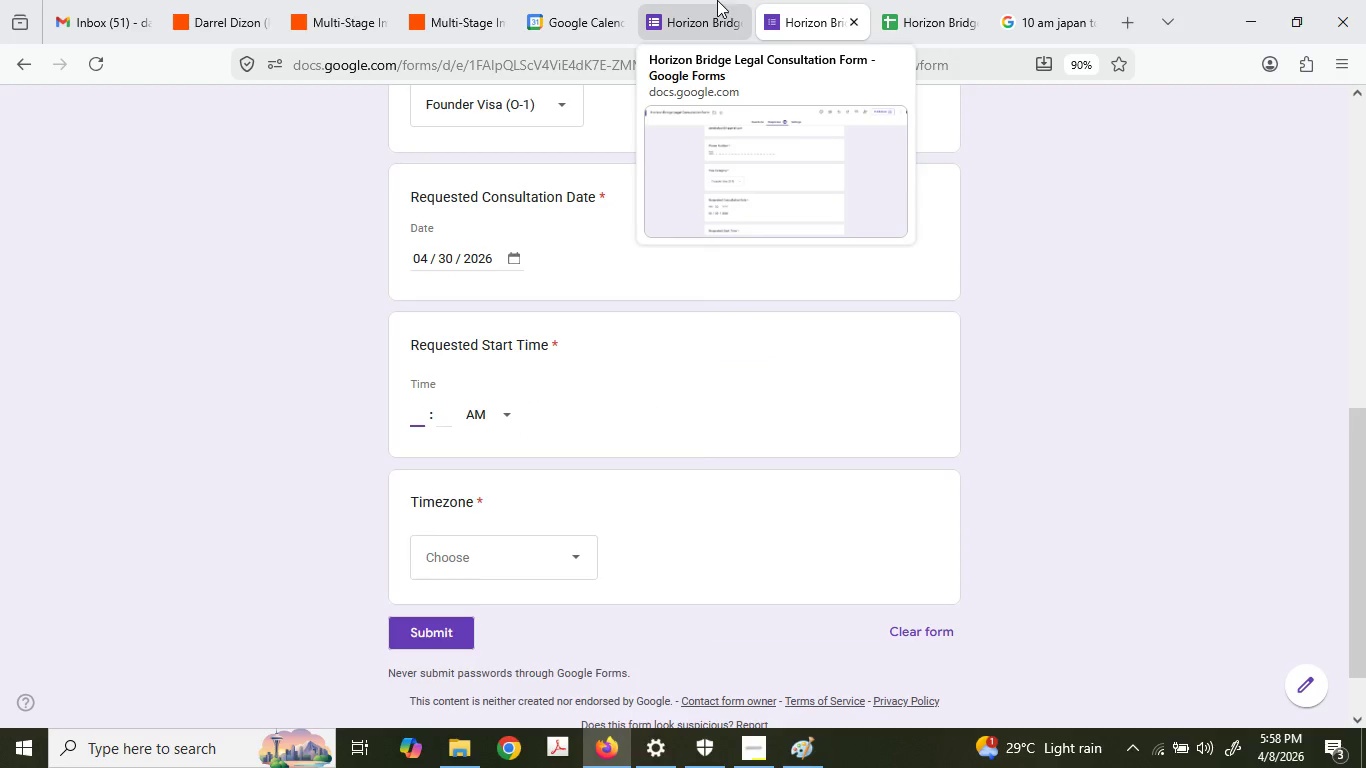 
left_click([982, 0])
 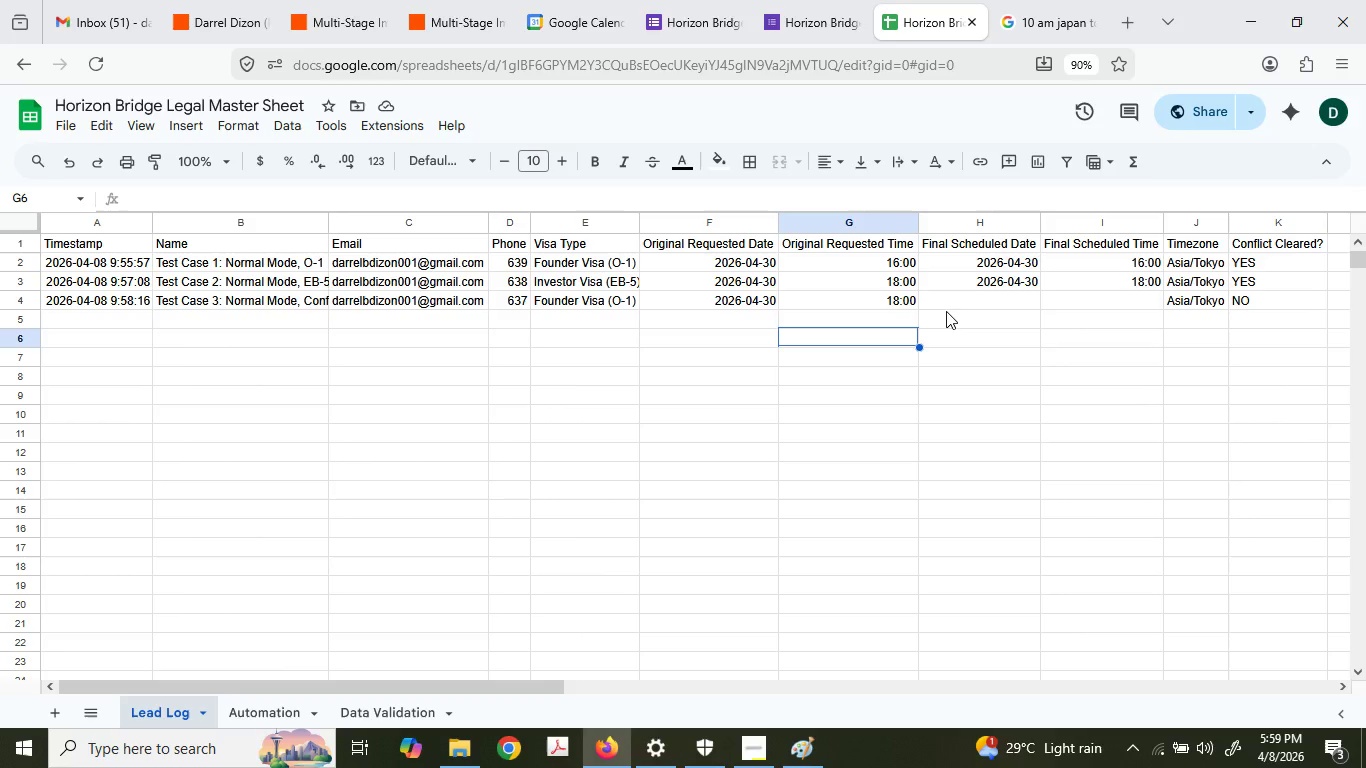 
wait(18.56)
 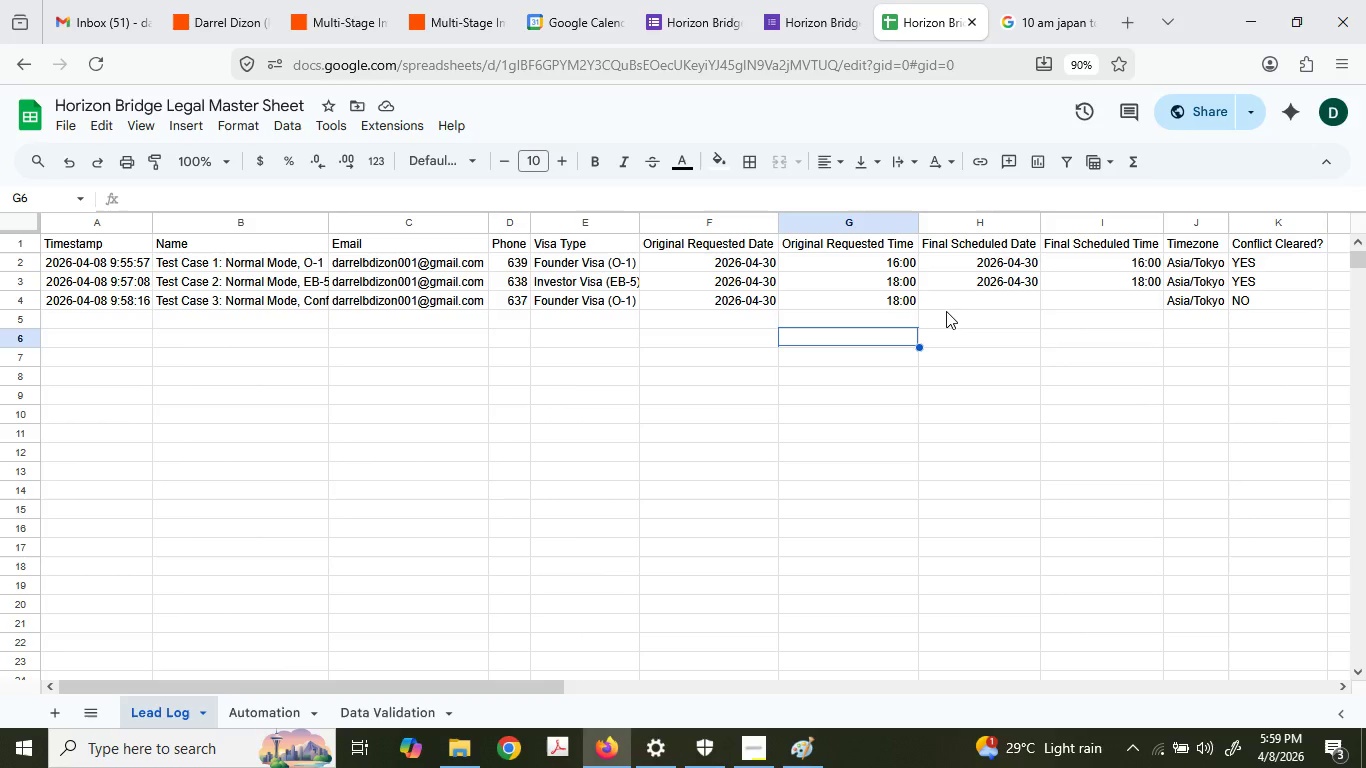 
left_click([384, 713])
 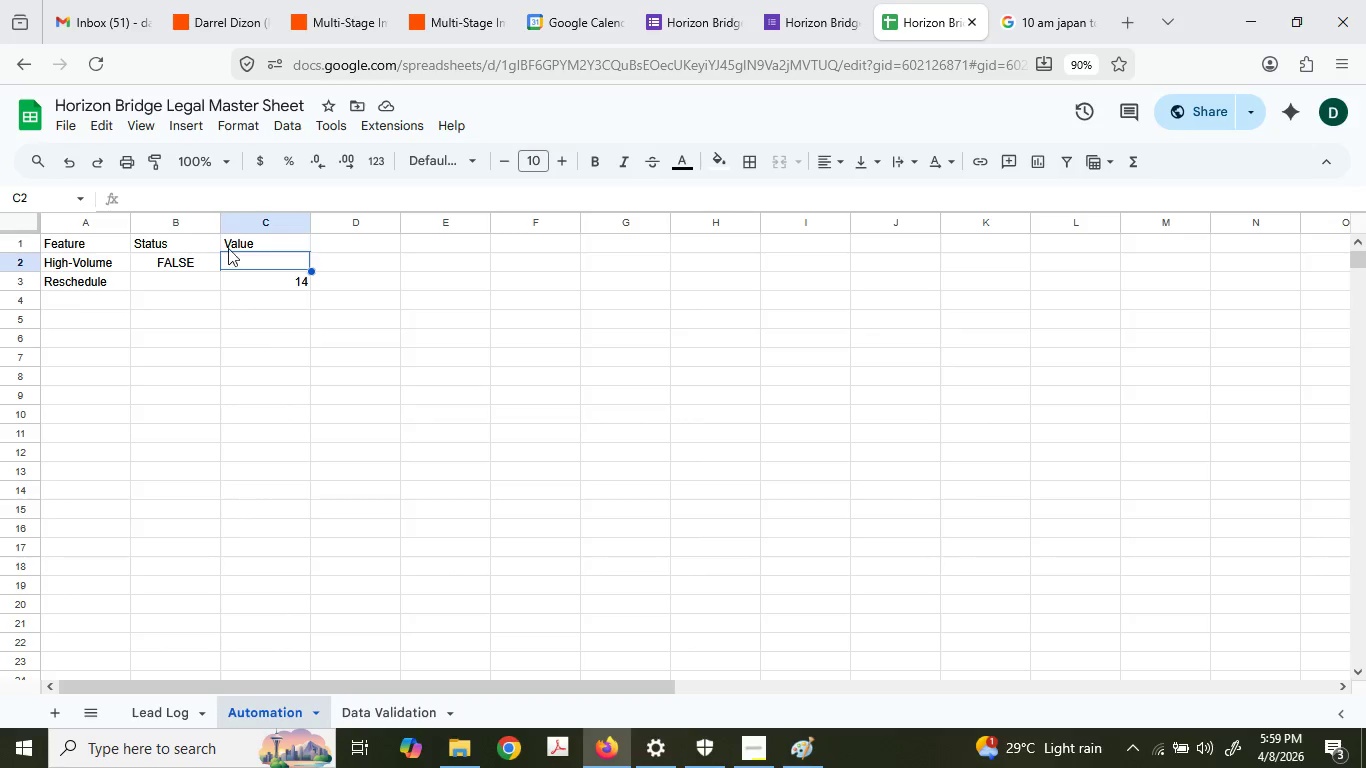 
left_click([206, 260])
 